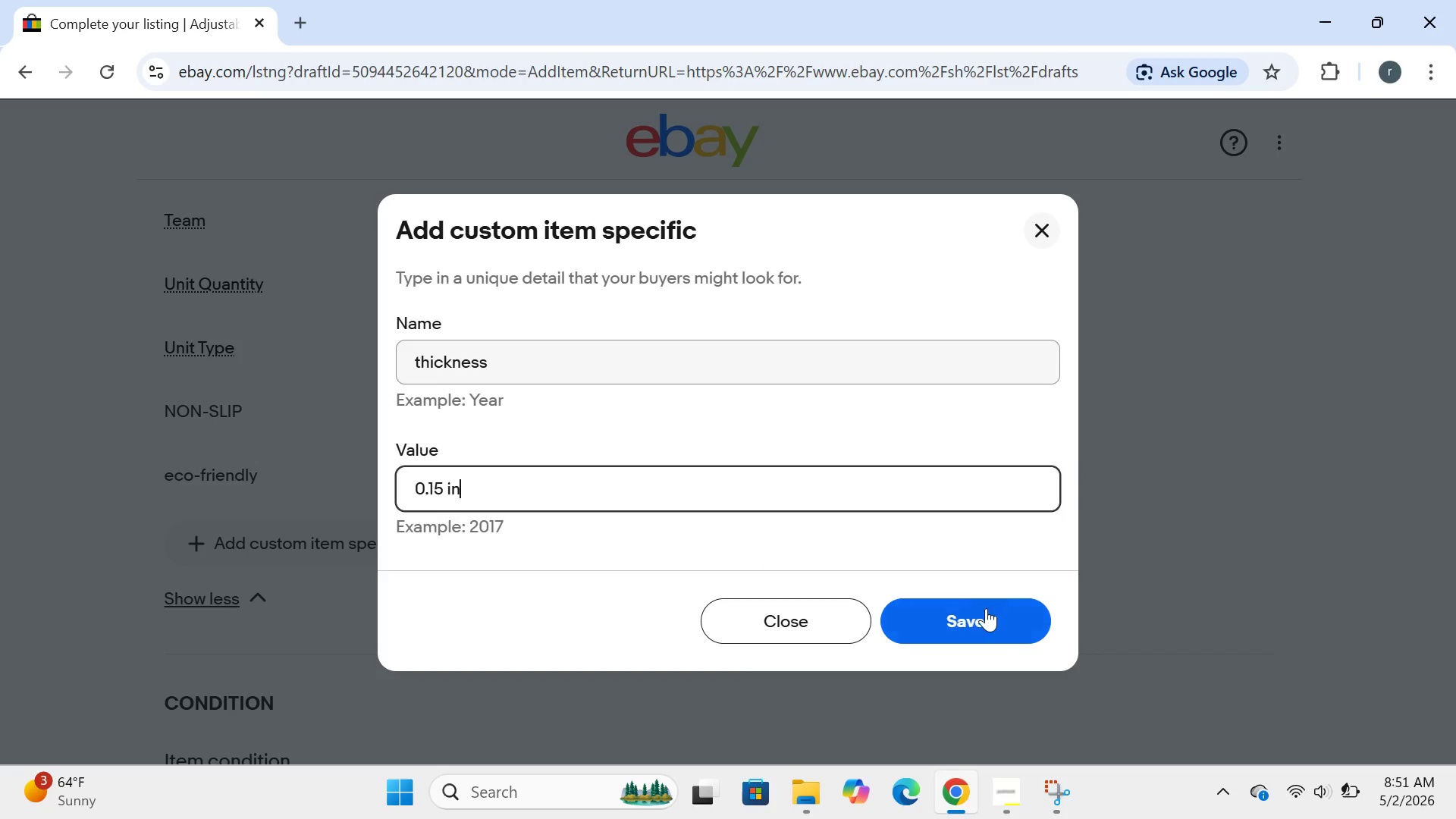 
left_click([976, 610])
 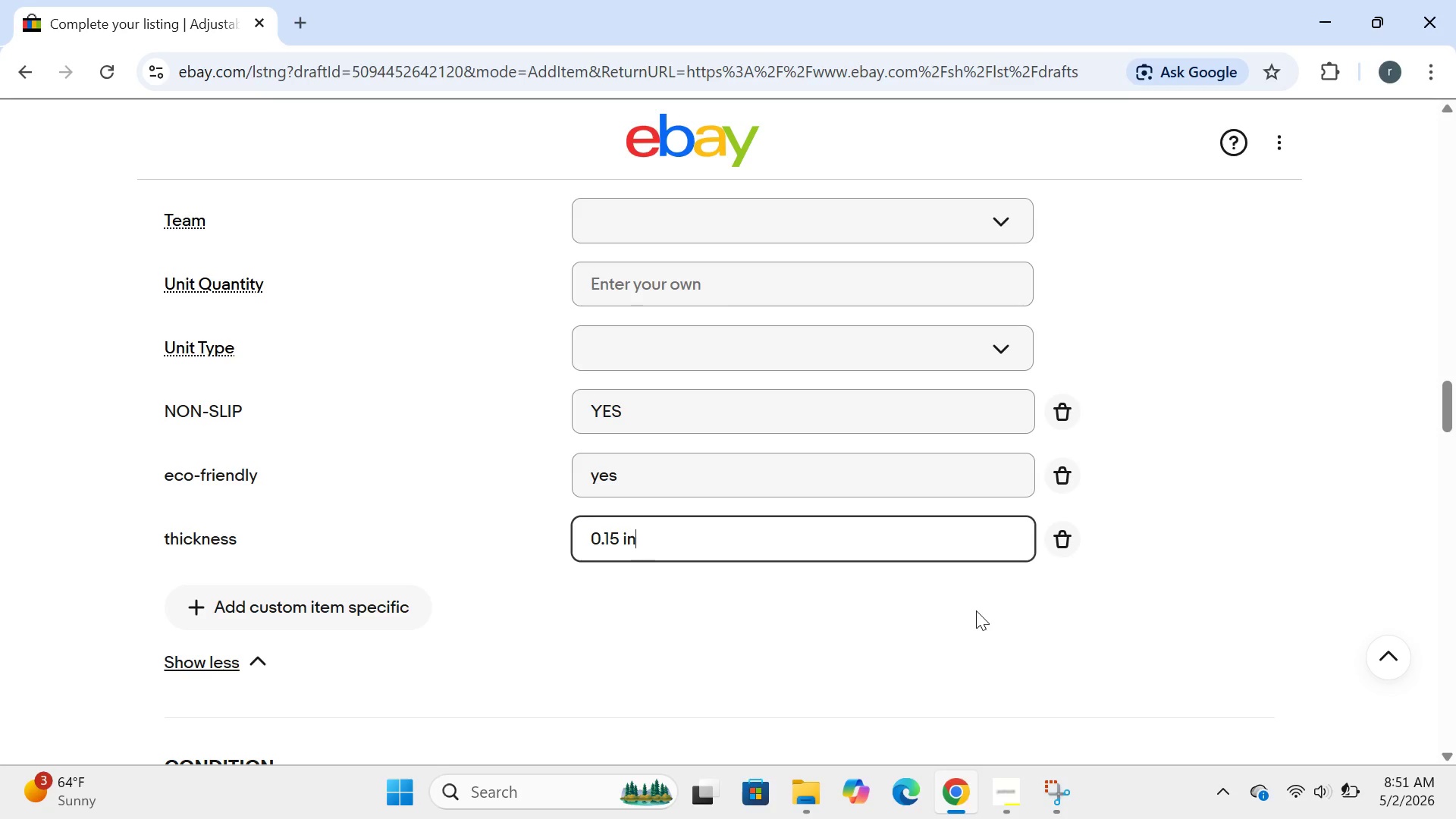 
wait(8.23)
 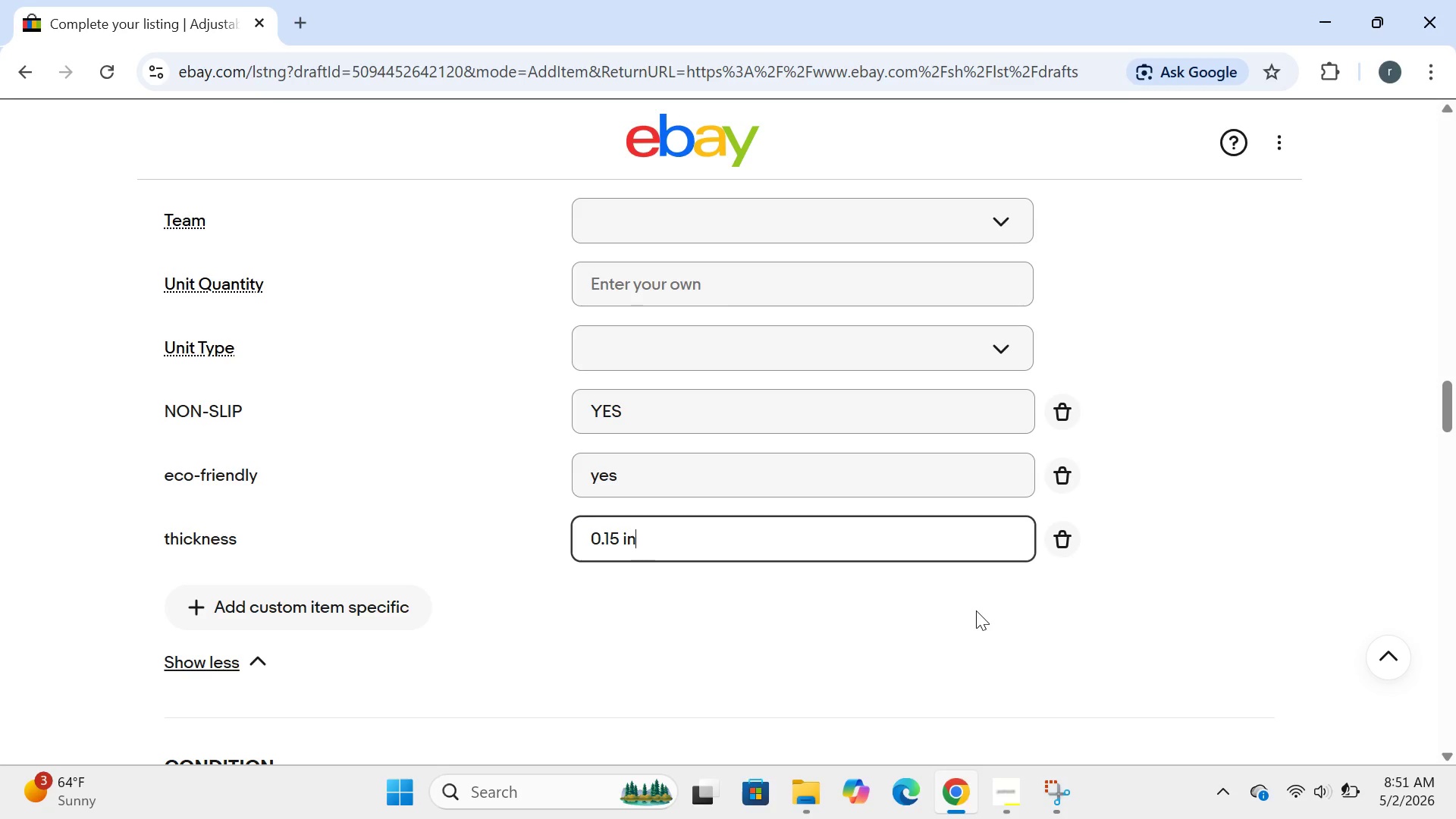 
double_click([976, 610])
 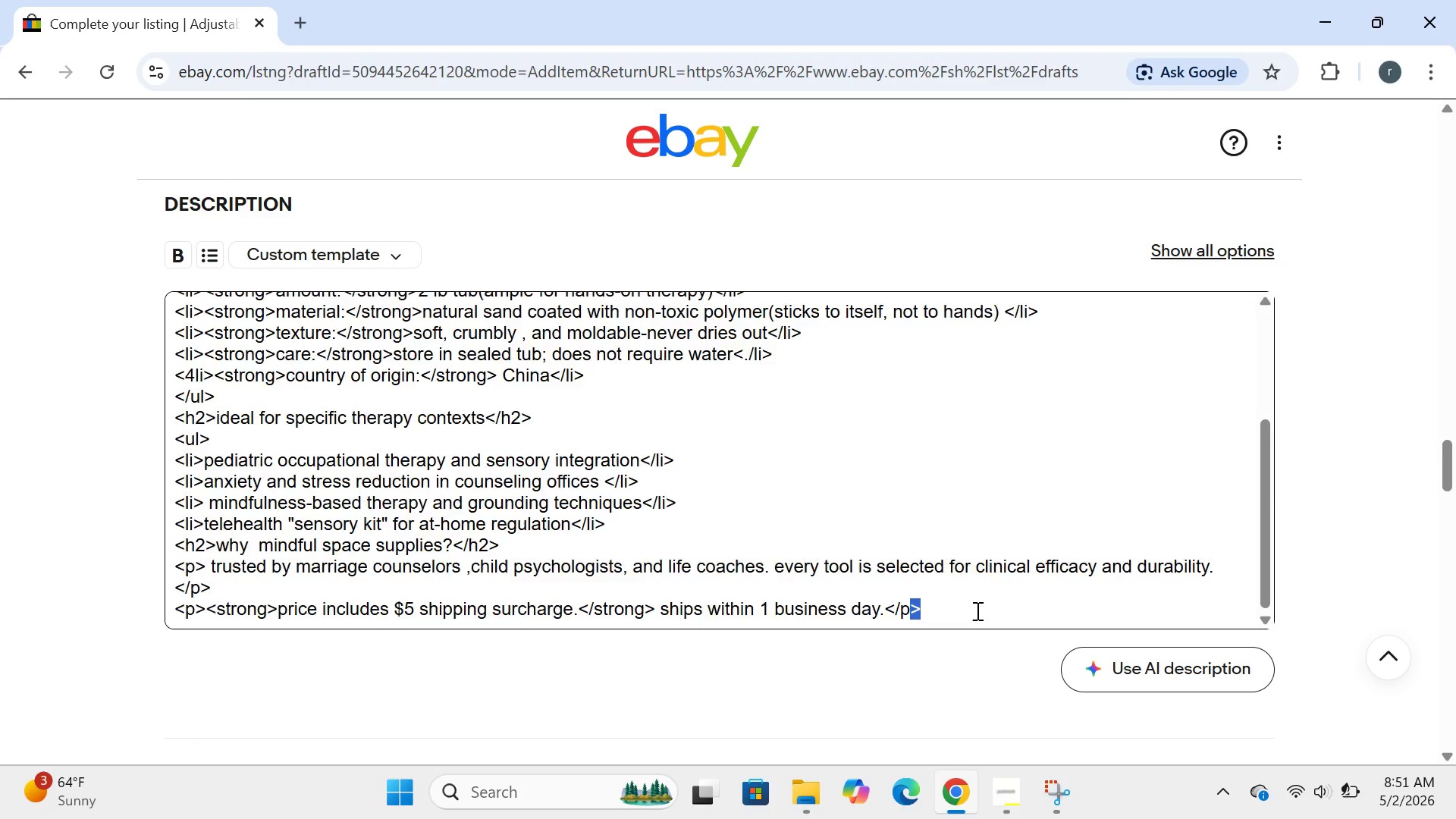 
key(Control+ControlLeft)
 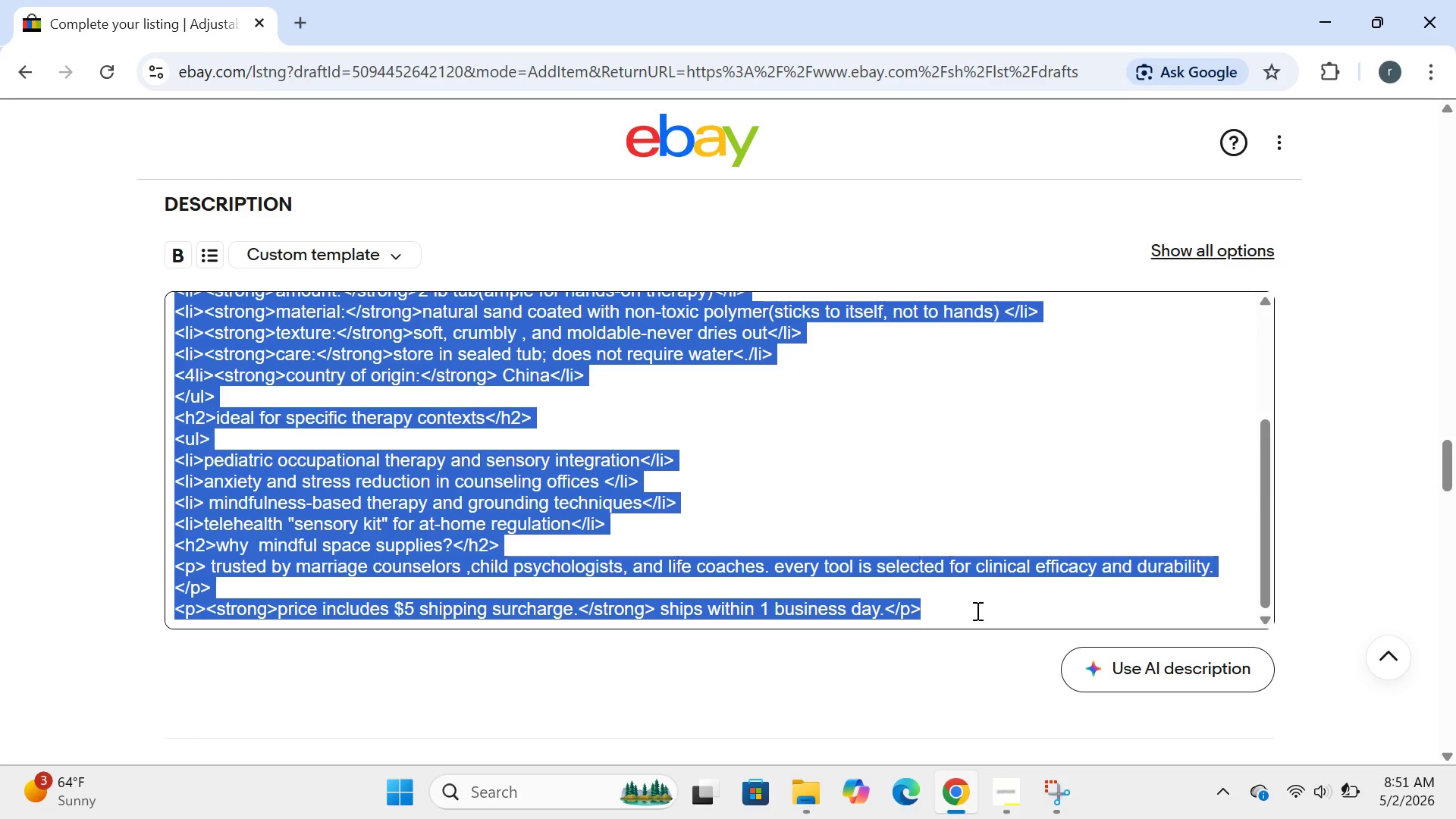 
key(Control+A)
 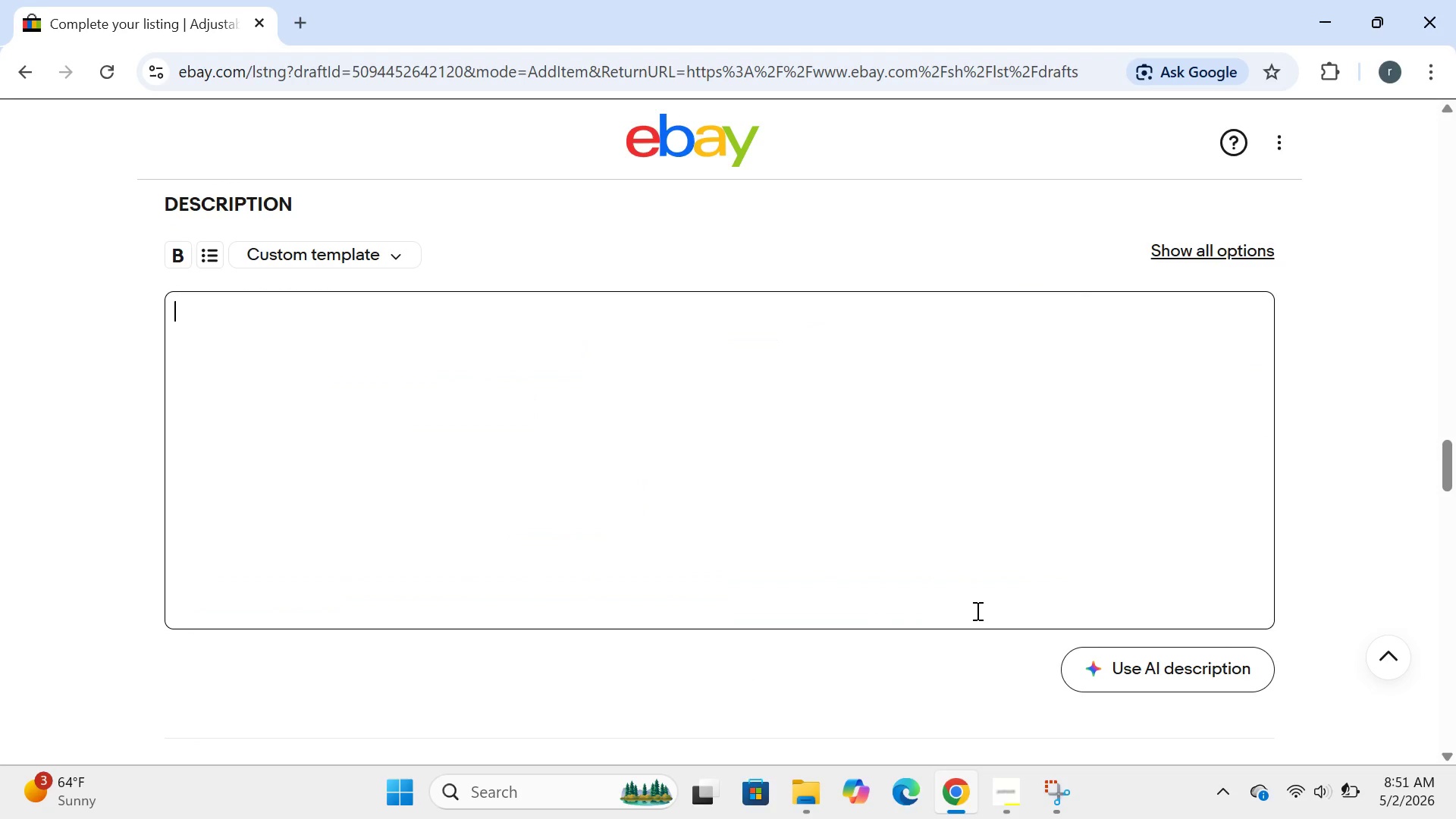 
key(Backspace)
 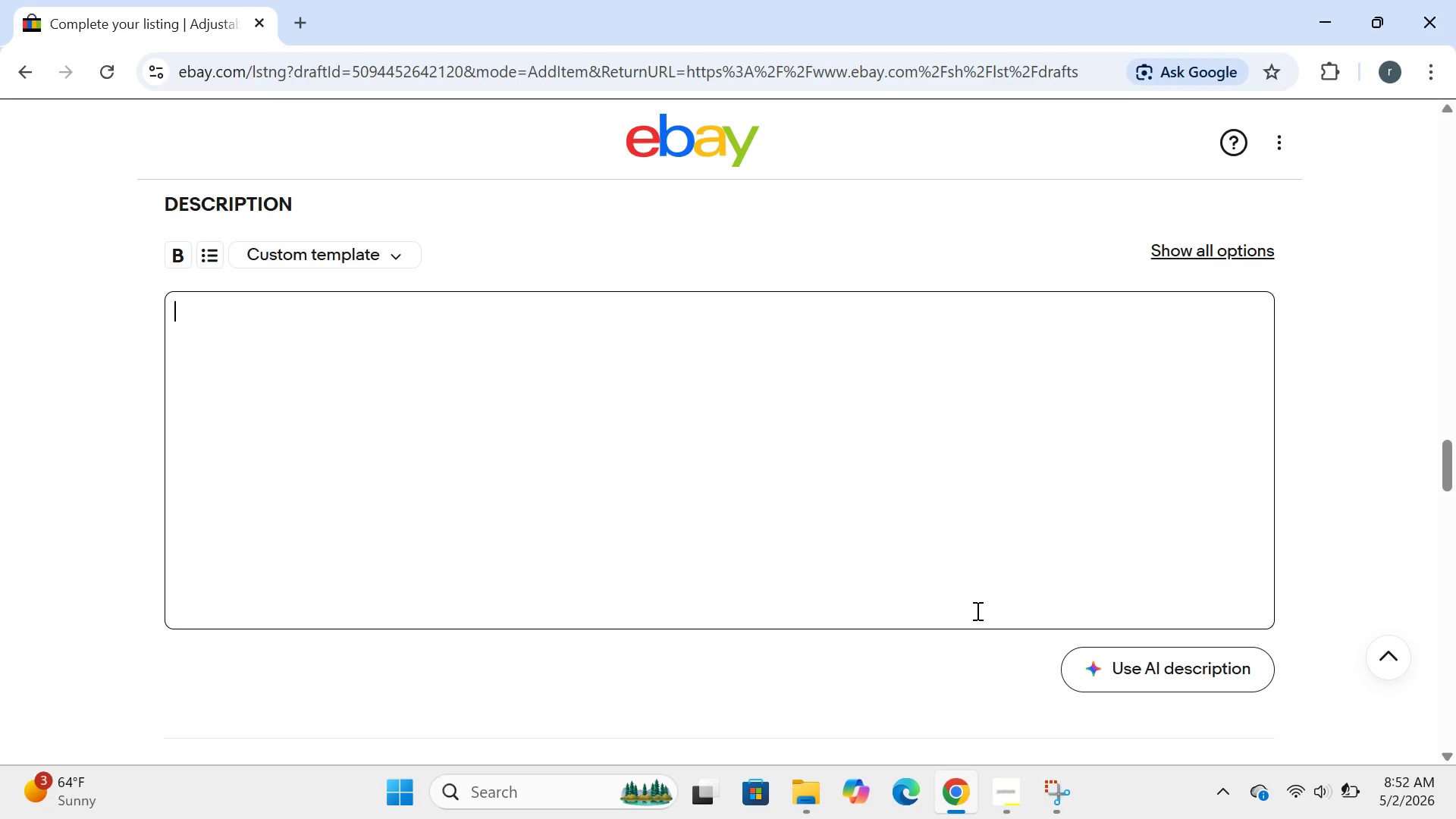 
wait(17.11)
 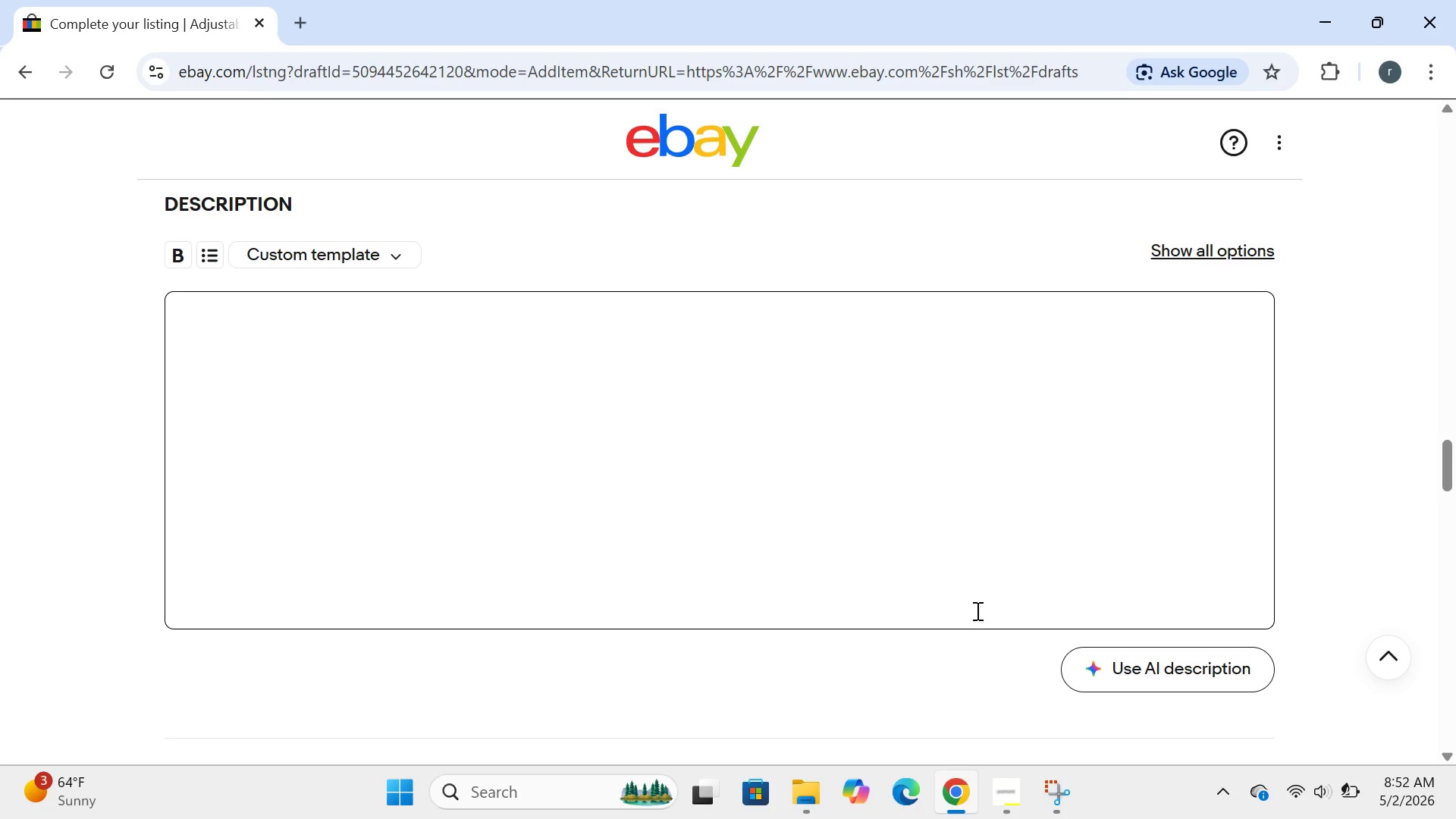 
type(<p><strong.)
key(Backspace)
type(>sty)
 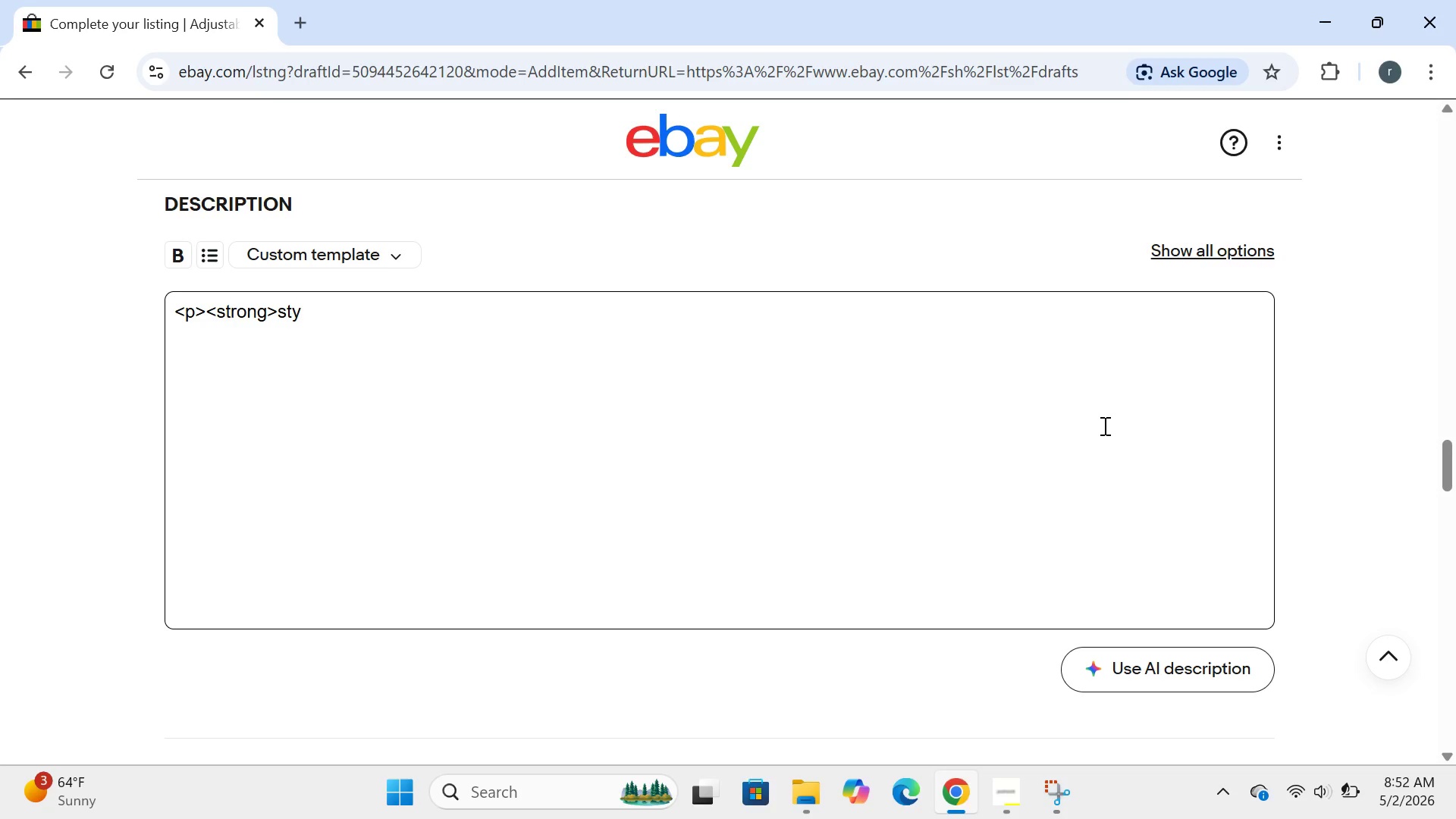 
 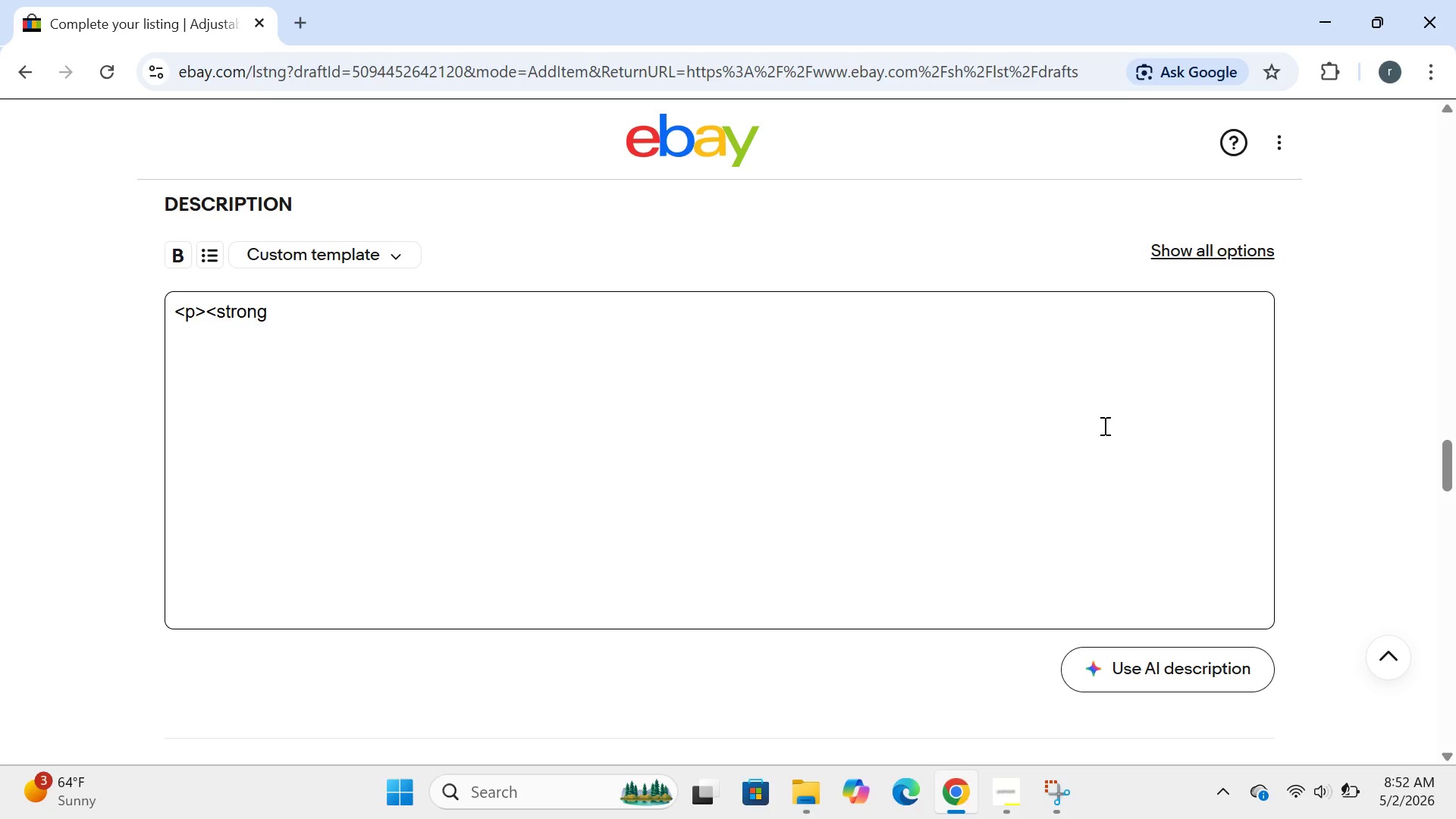 
hold_key(key=End, duration=0.98)
 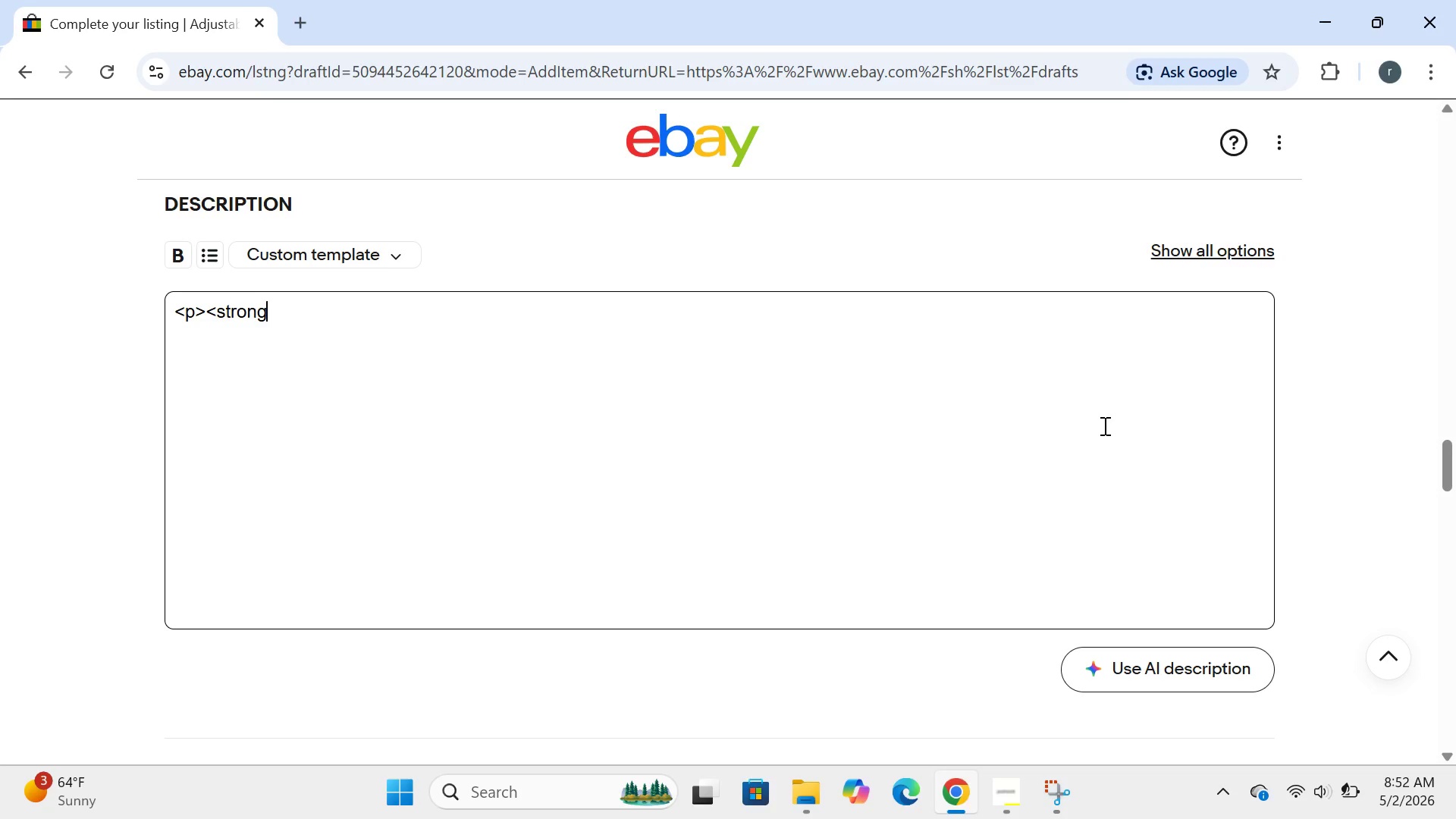 
key(ArrowLeft)
 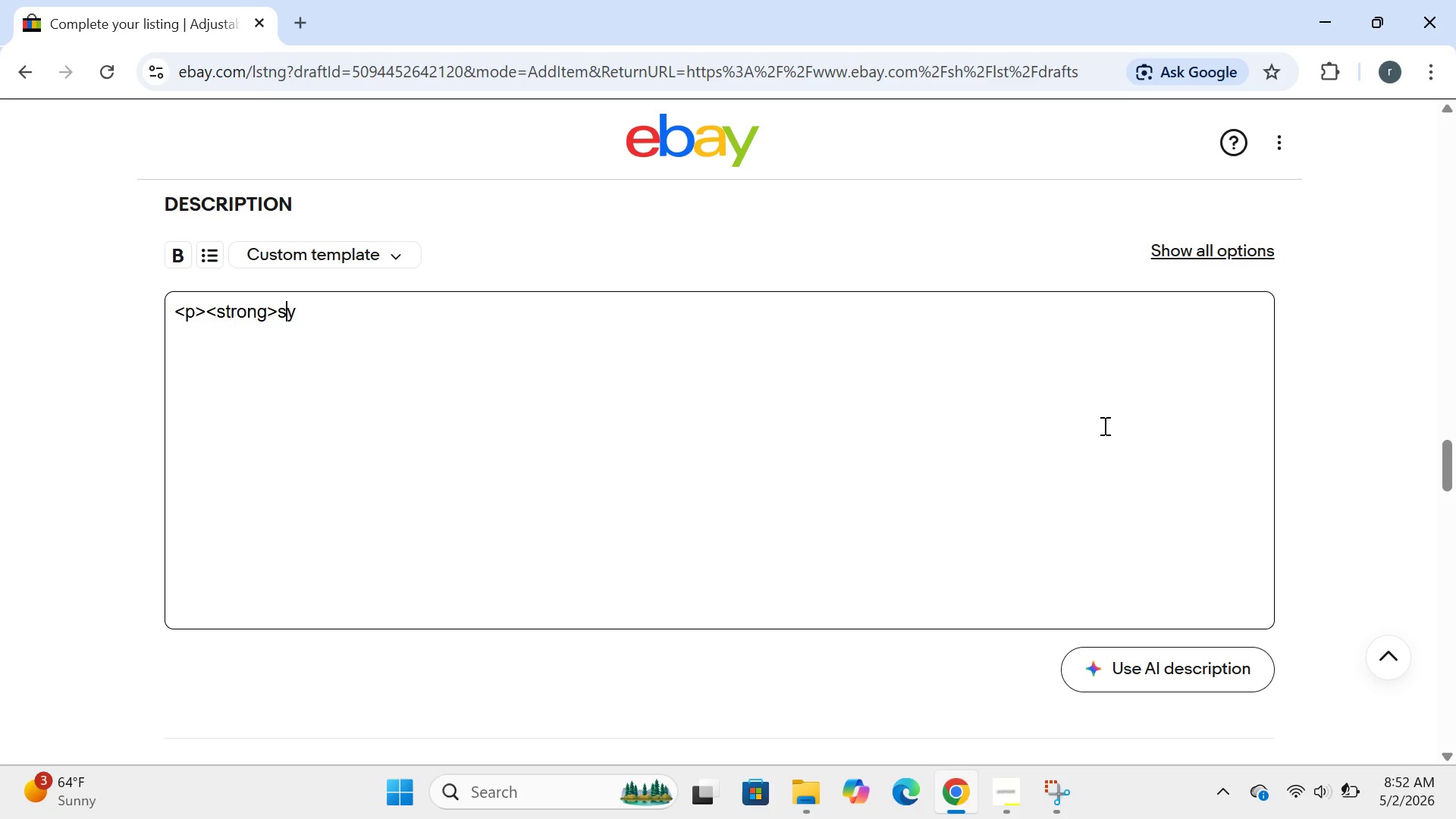 
key(Backspace)
 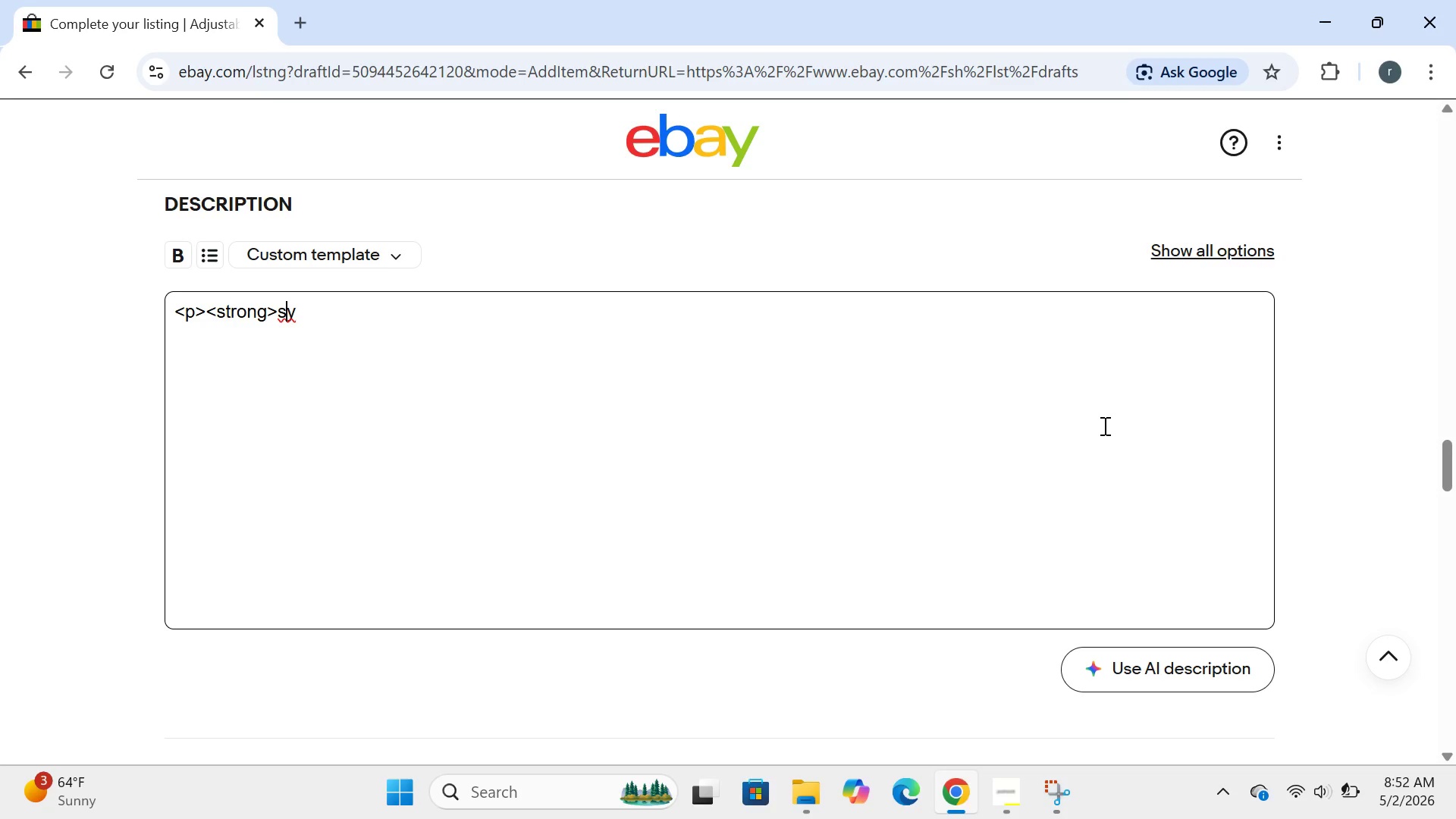 
key(ArrowRight)
 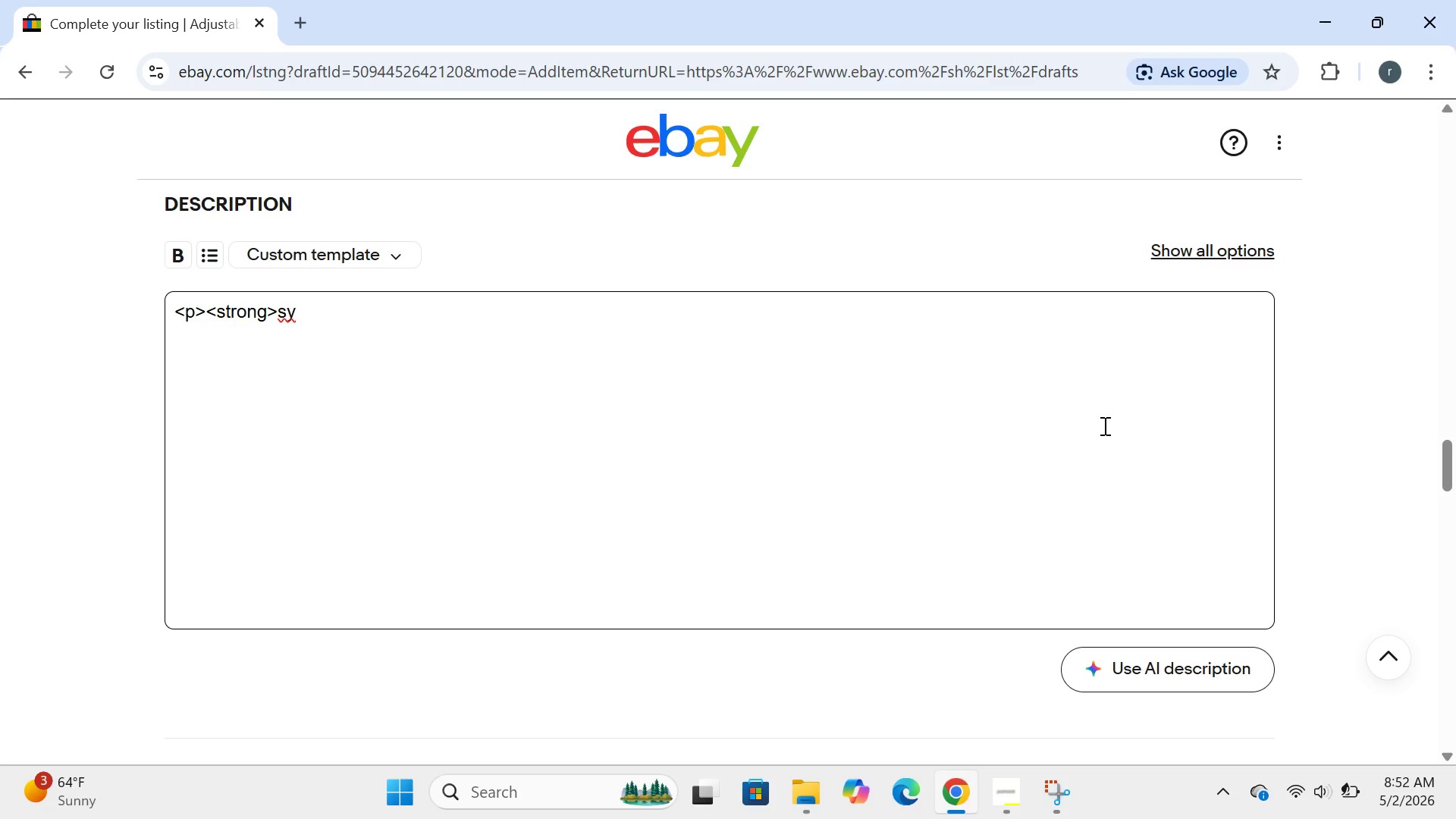 
key(Backspace)
type(tudio )
key(Backspace)
type(-gt)
key(Backspace)
type(rade pilates reform mat)
 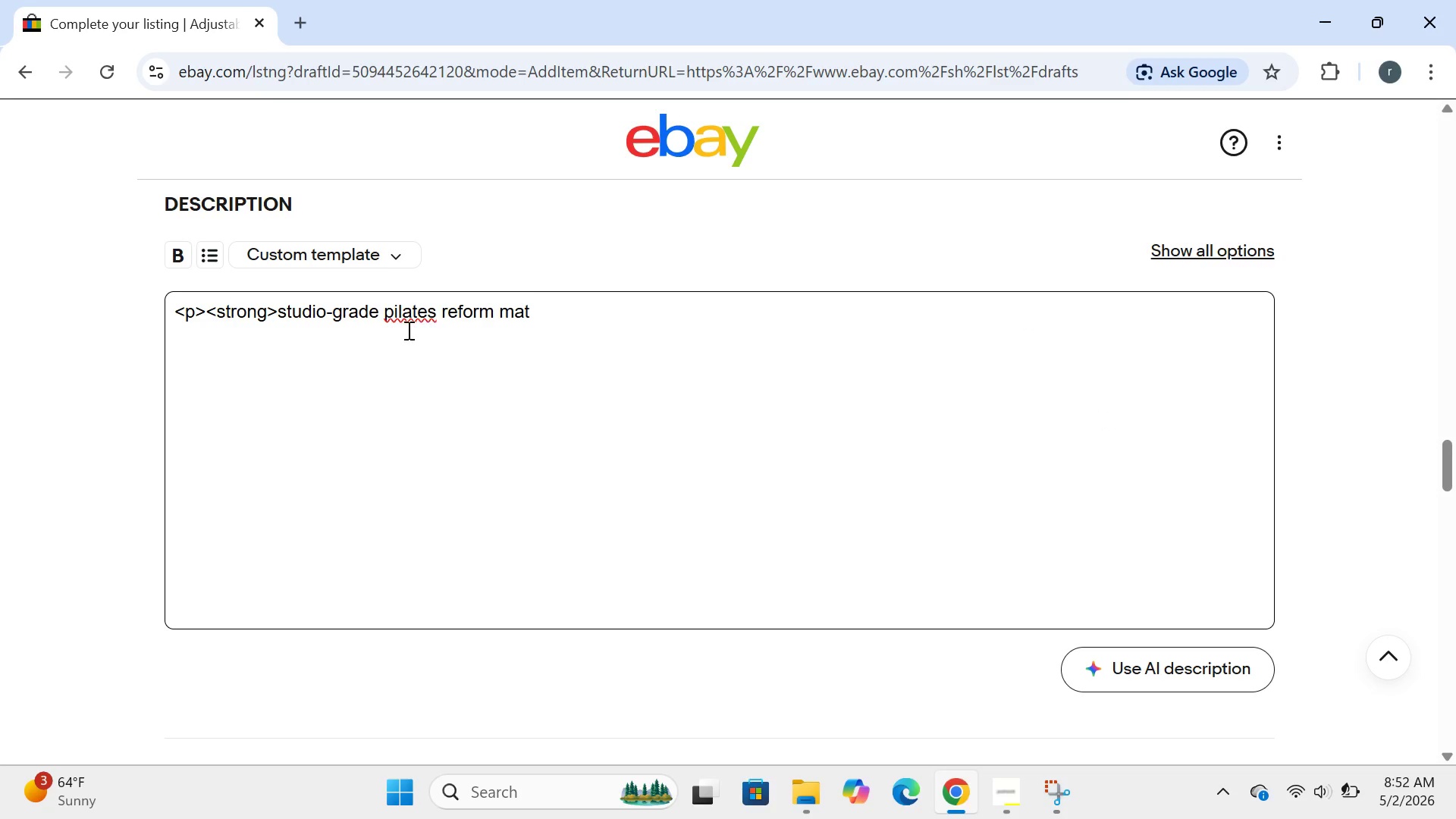 
left_click([393, 315])
 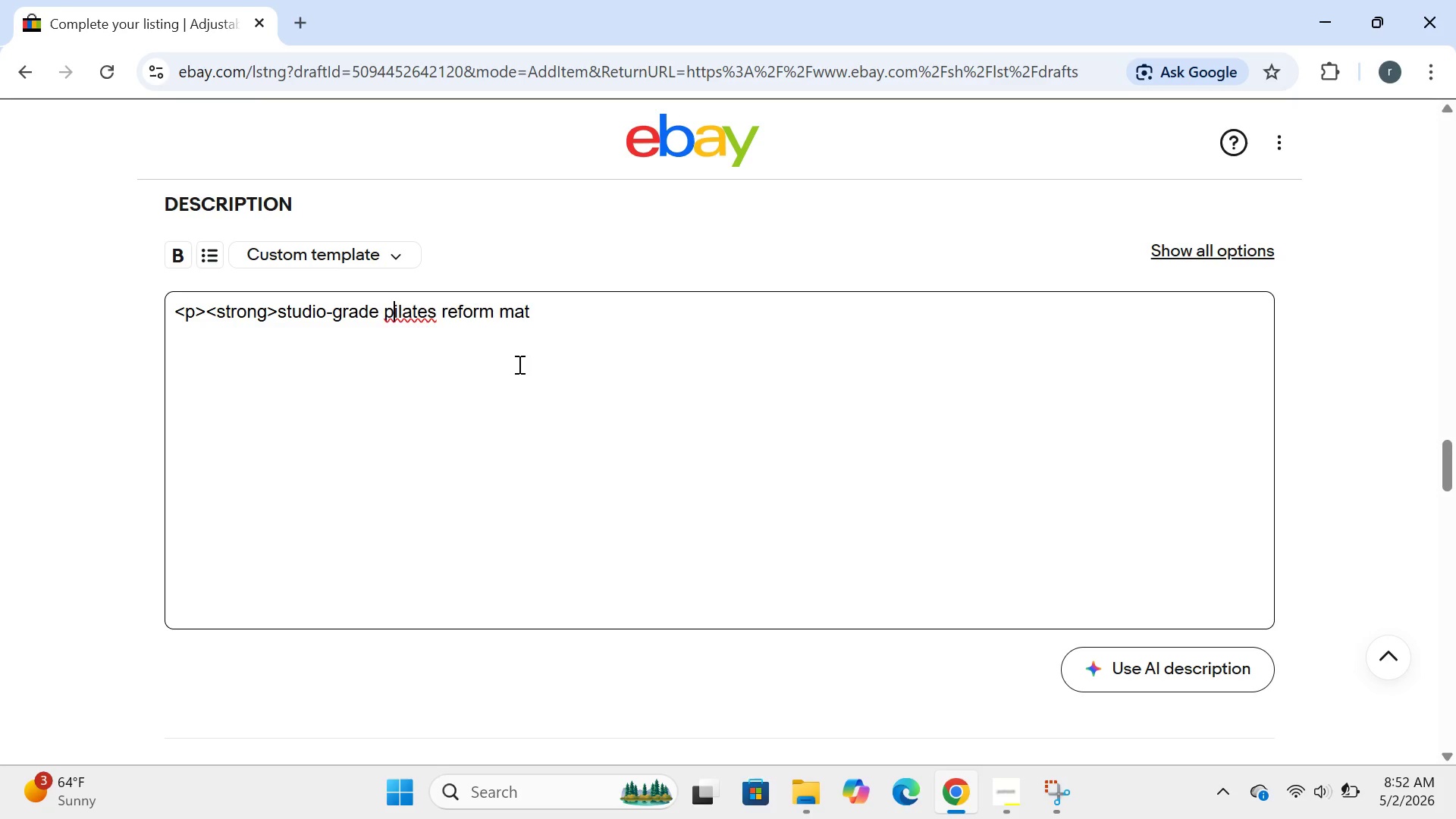 
key(Backspace)
 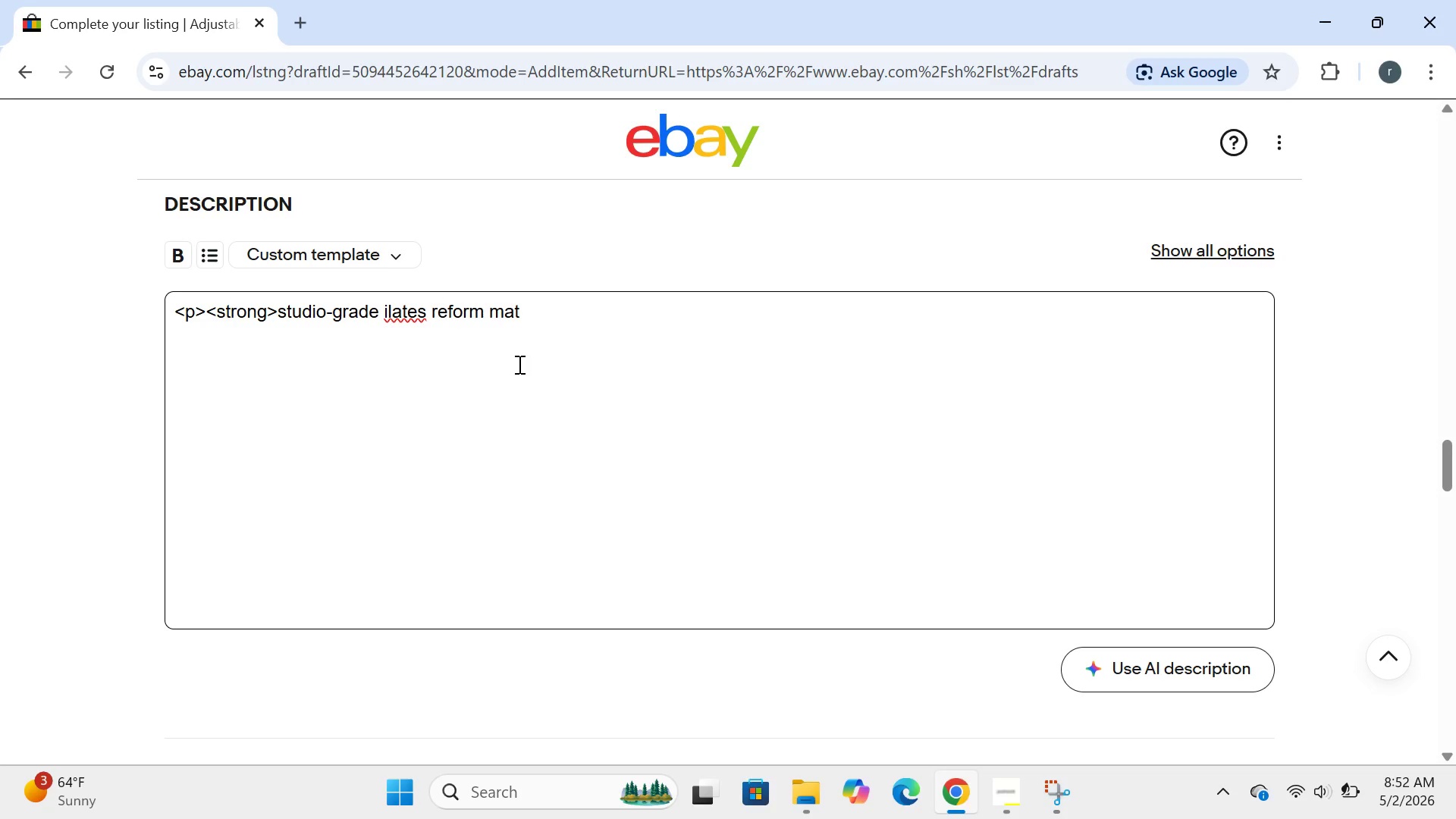 
key(CapsLock)
 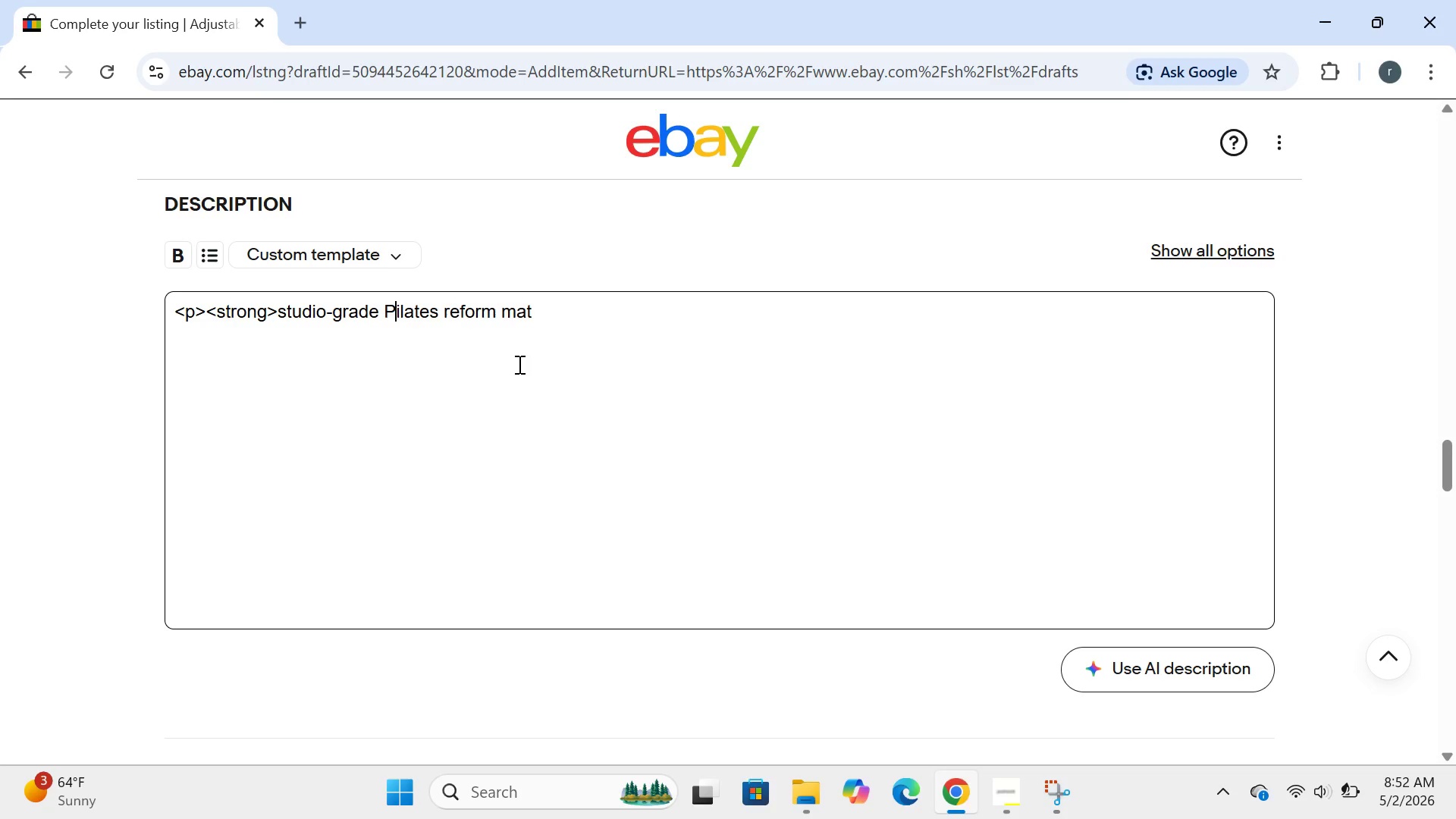 
key(P)
 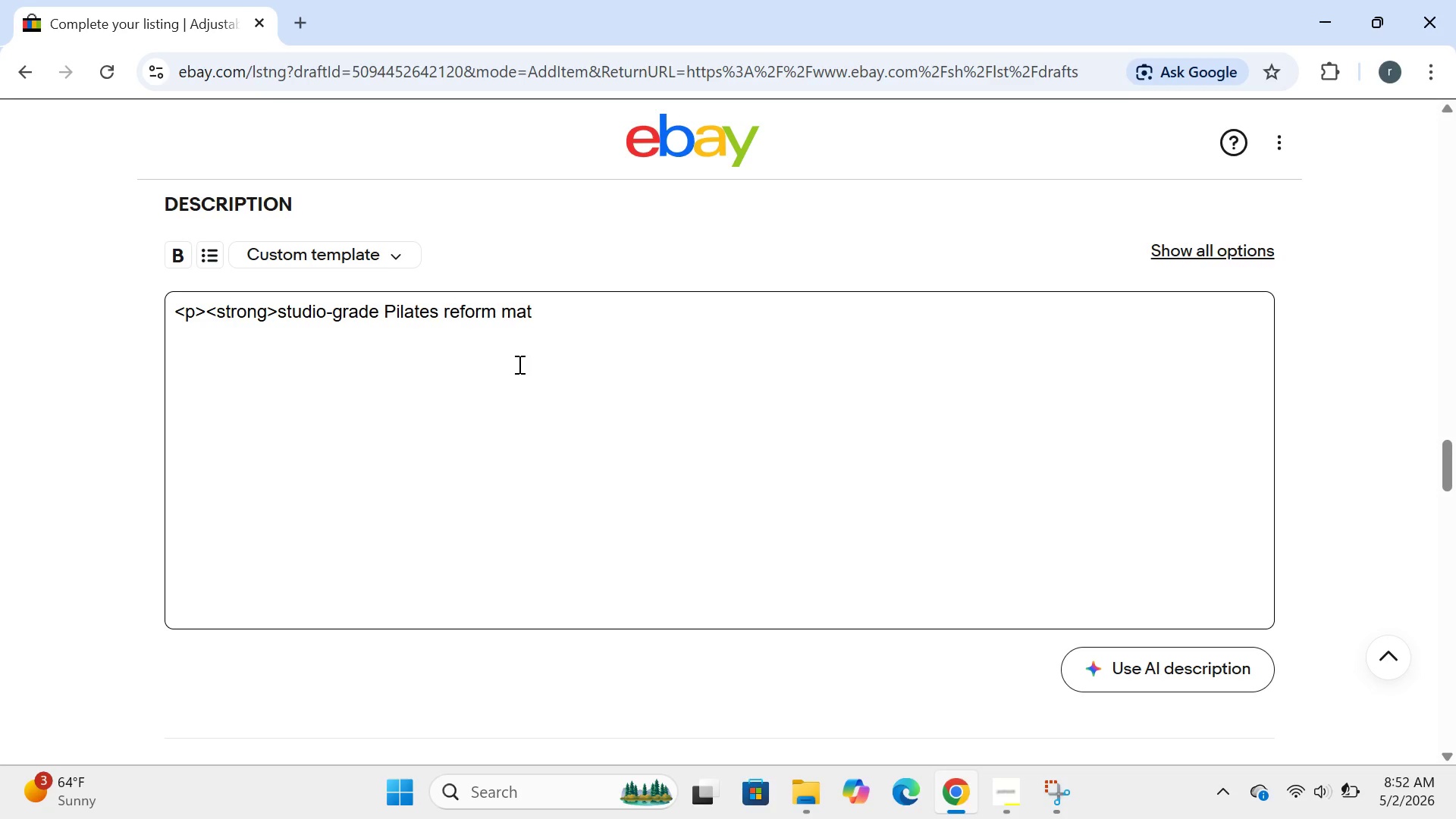 
key(CapsLock)
 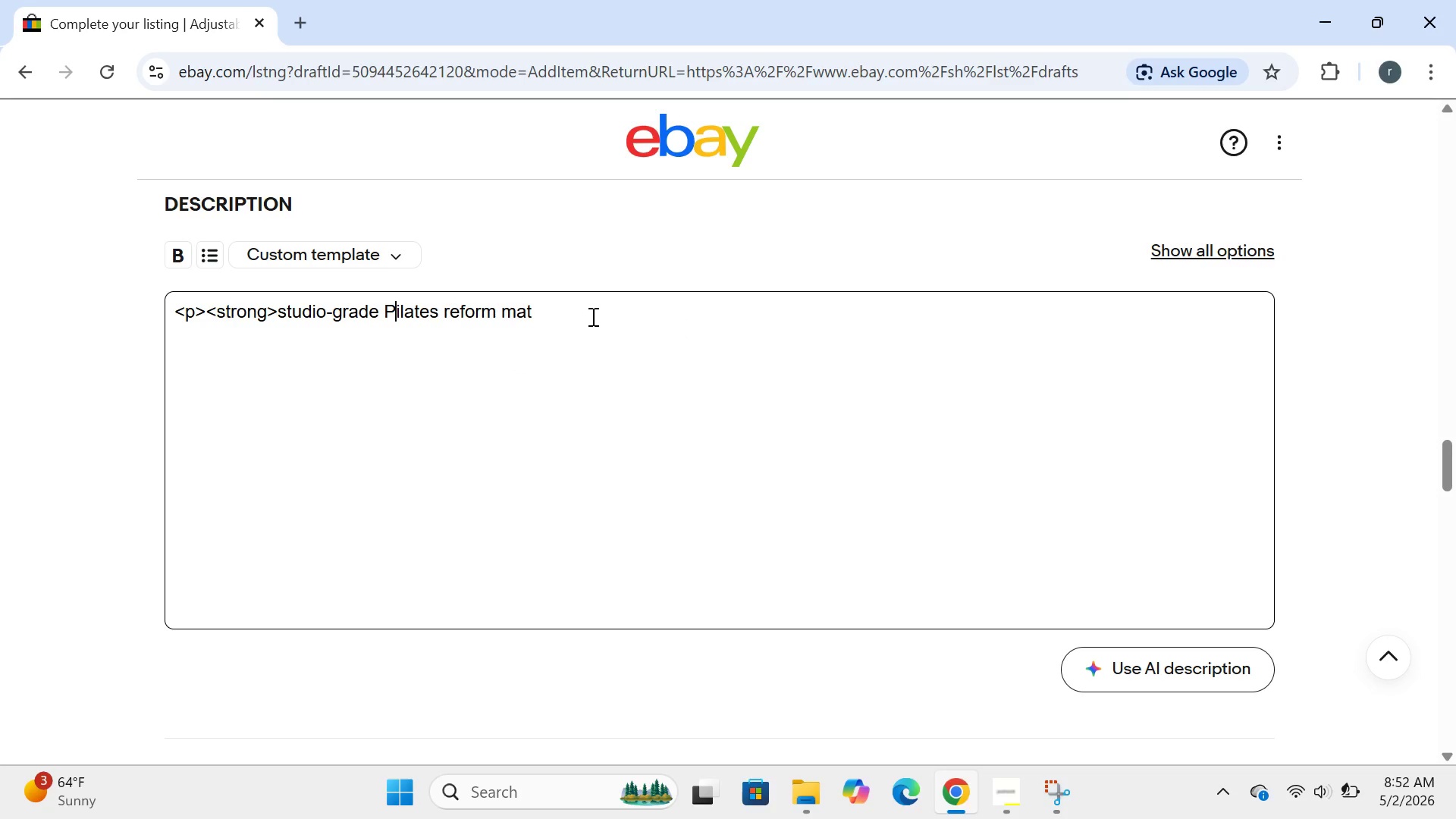 
left_click([575, 315])
 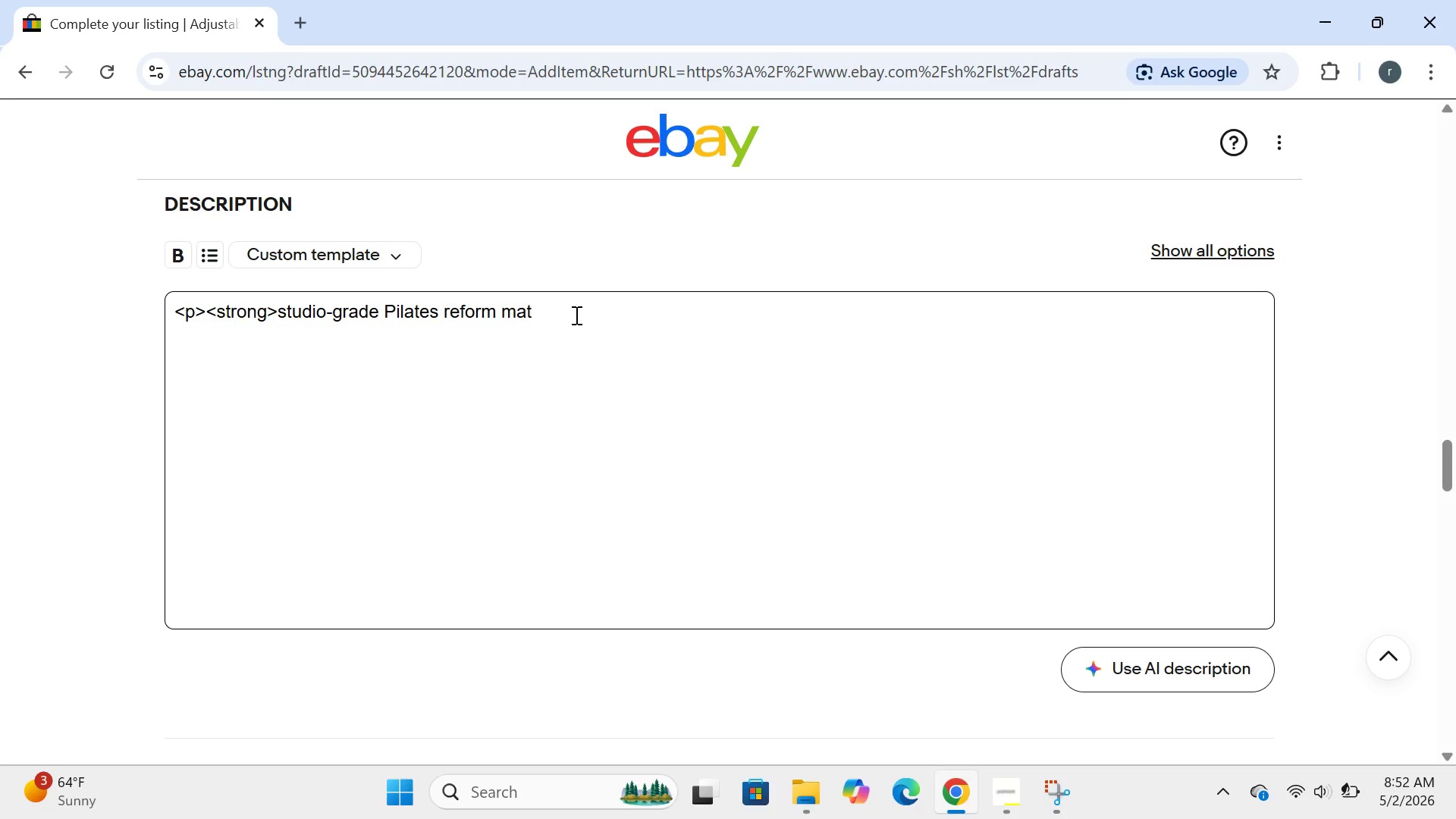 
type( </strong>)
 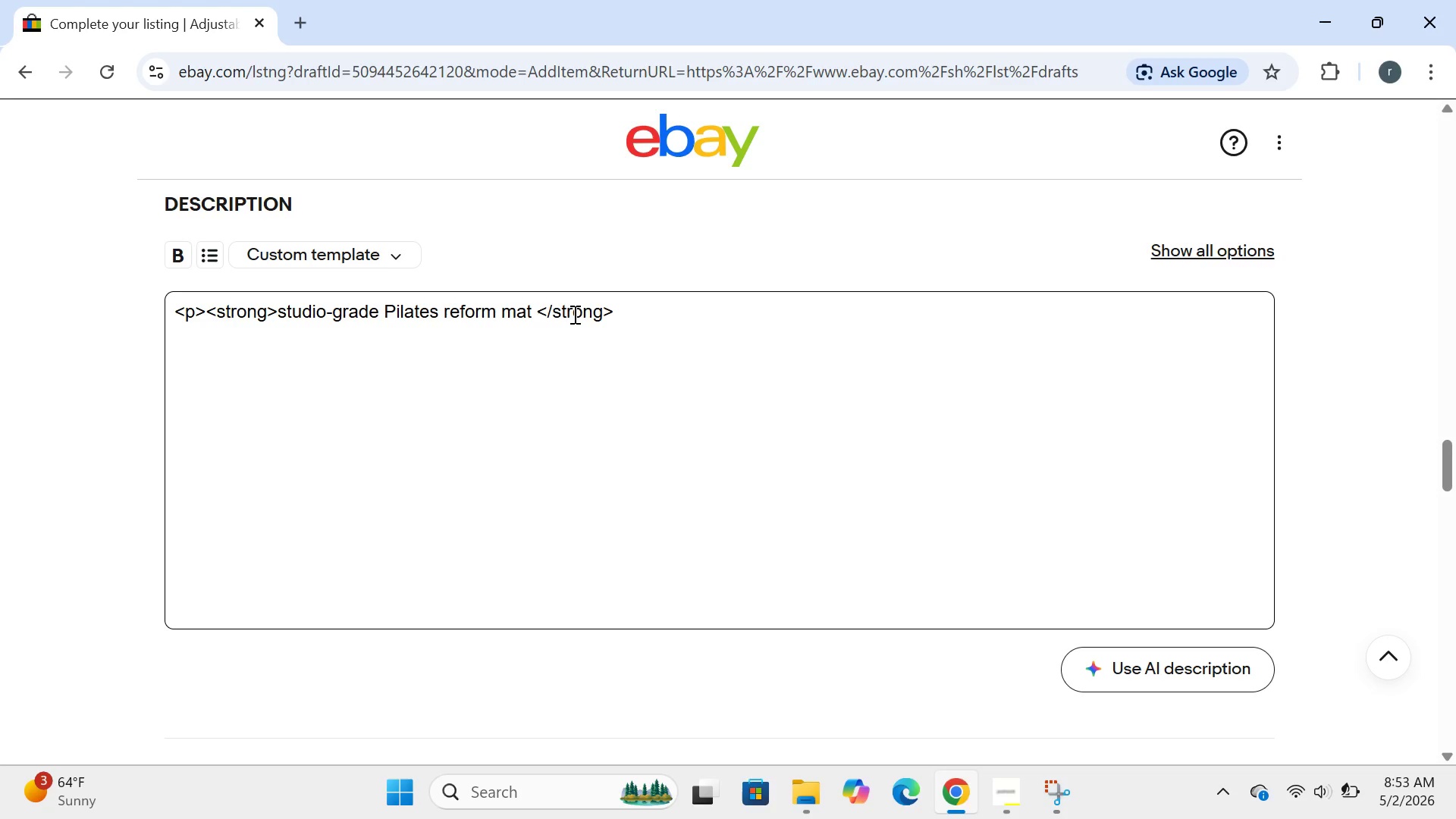 
key(Enter)
 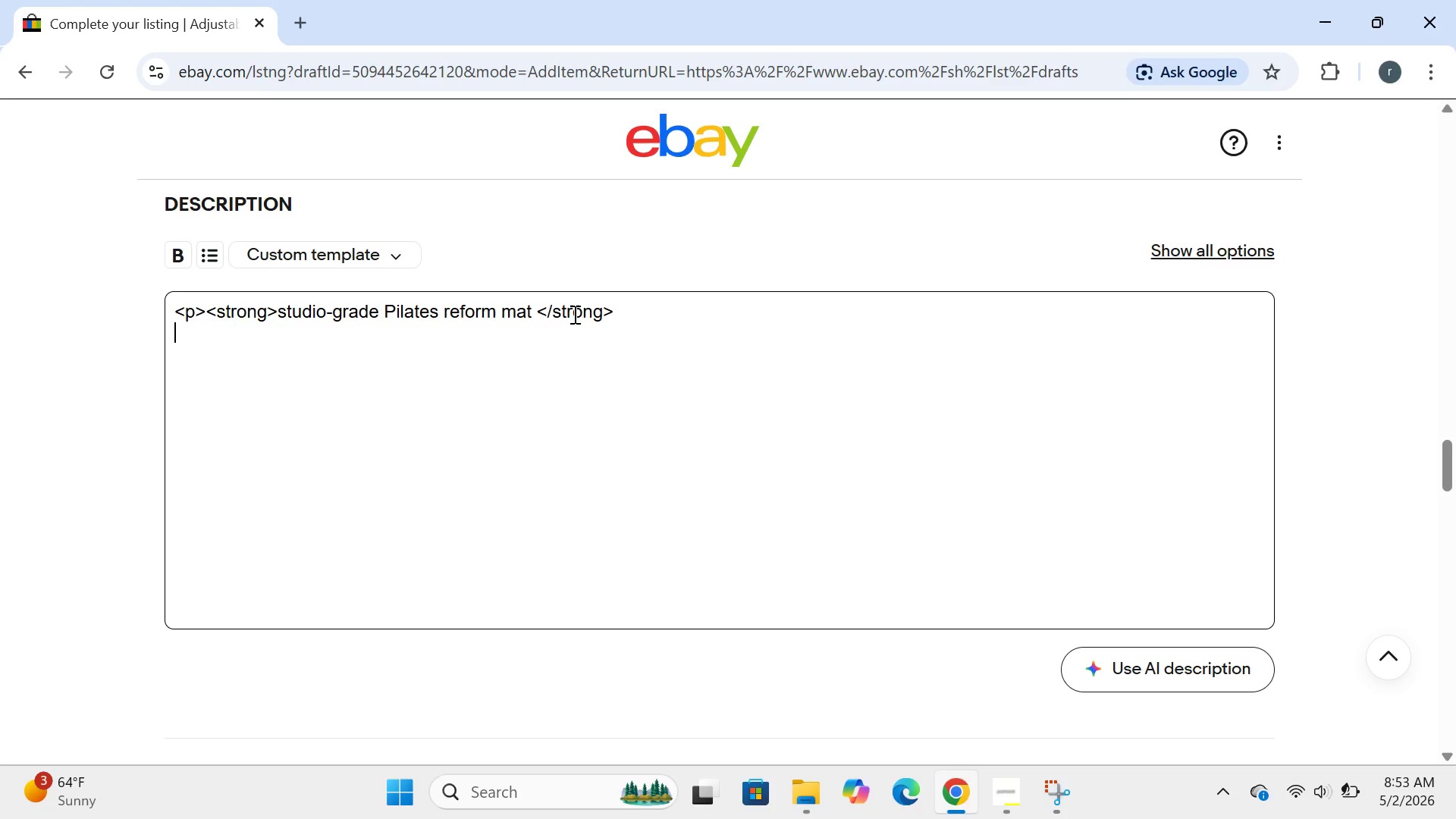 
type(<h3>why s)
key(Backspace)
type(choose this reformer mat?</h3>)
 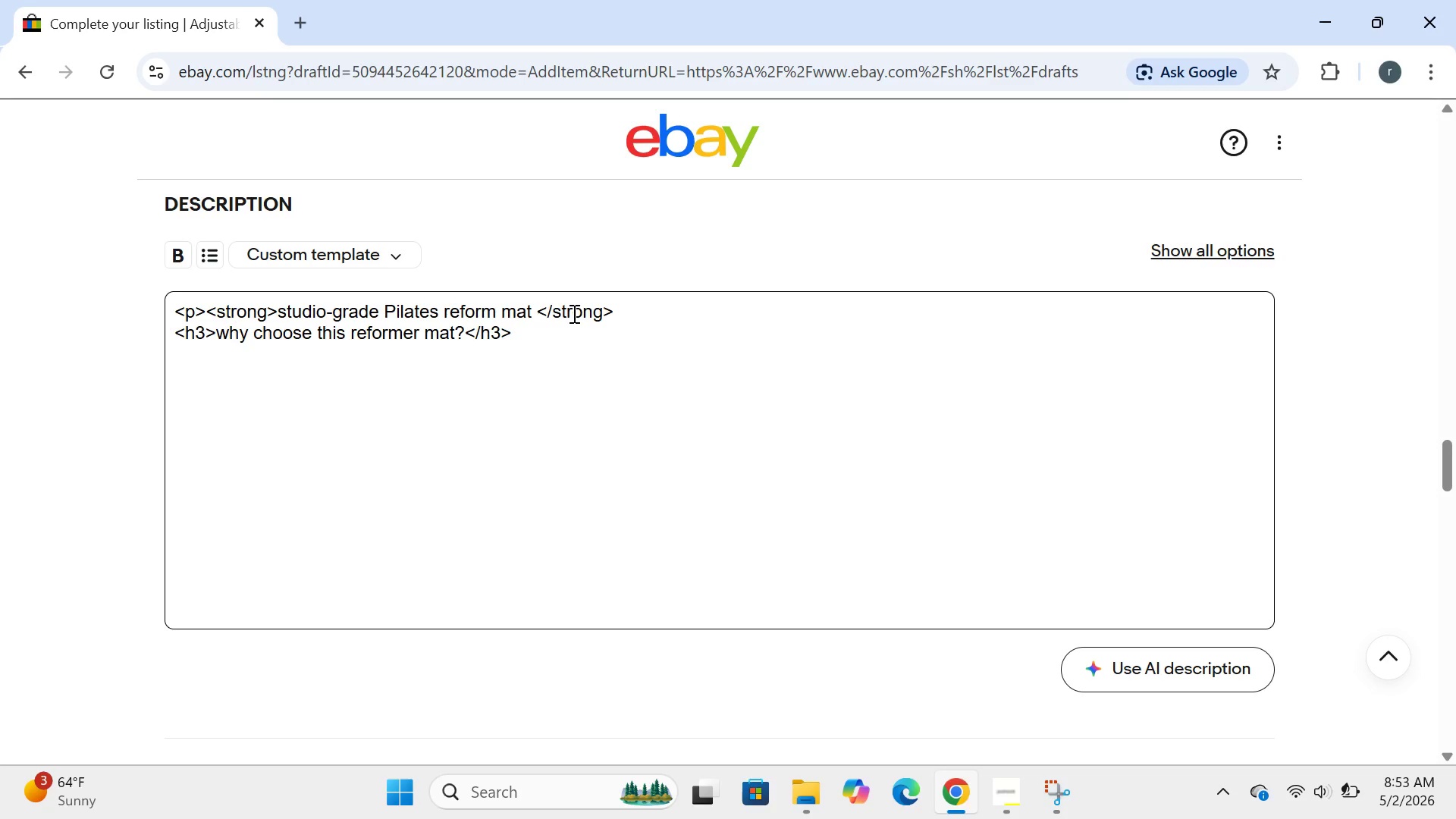 
key(Enter)
 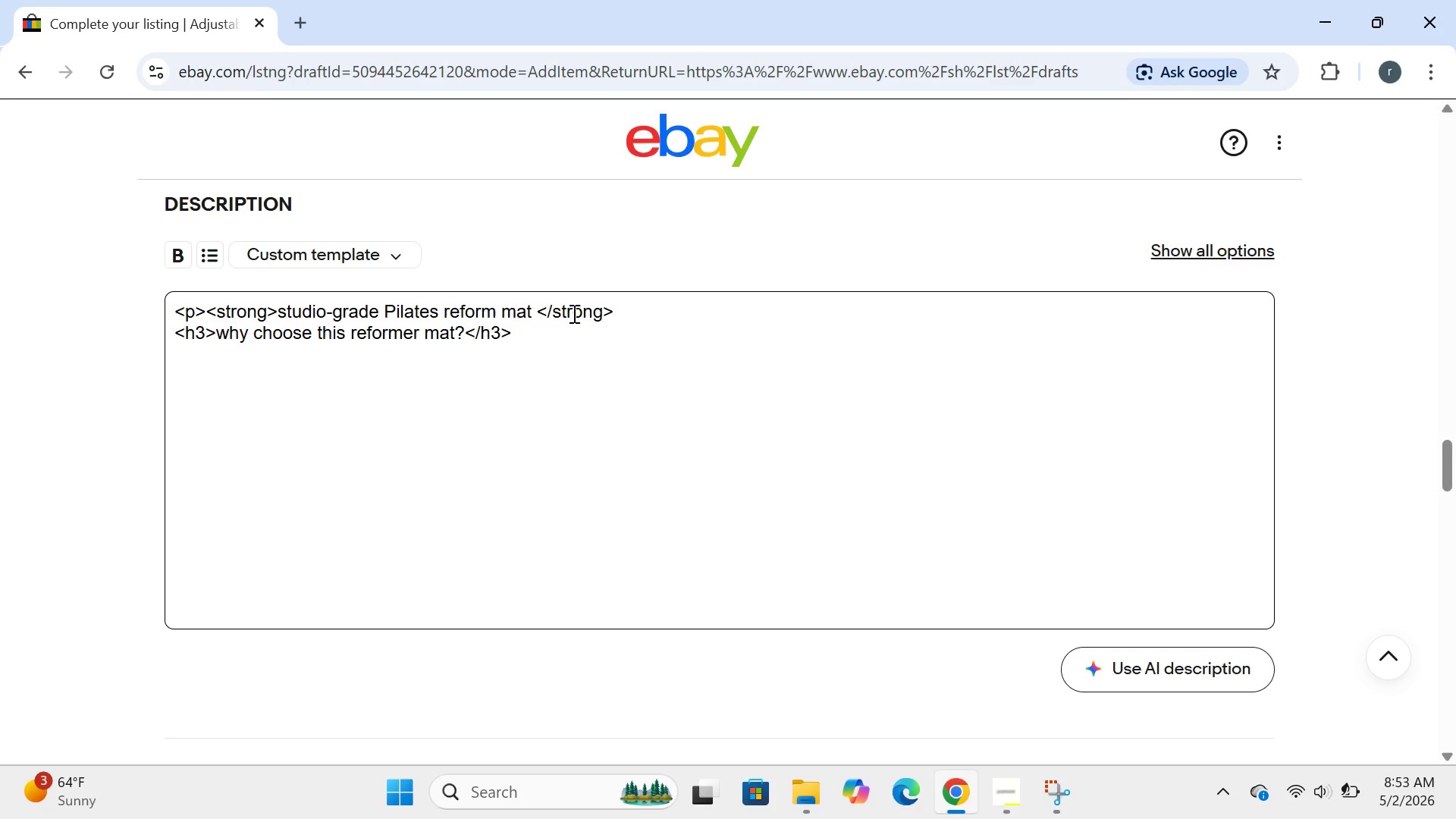 
type(<ul>)
 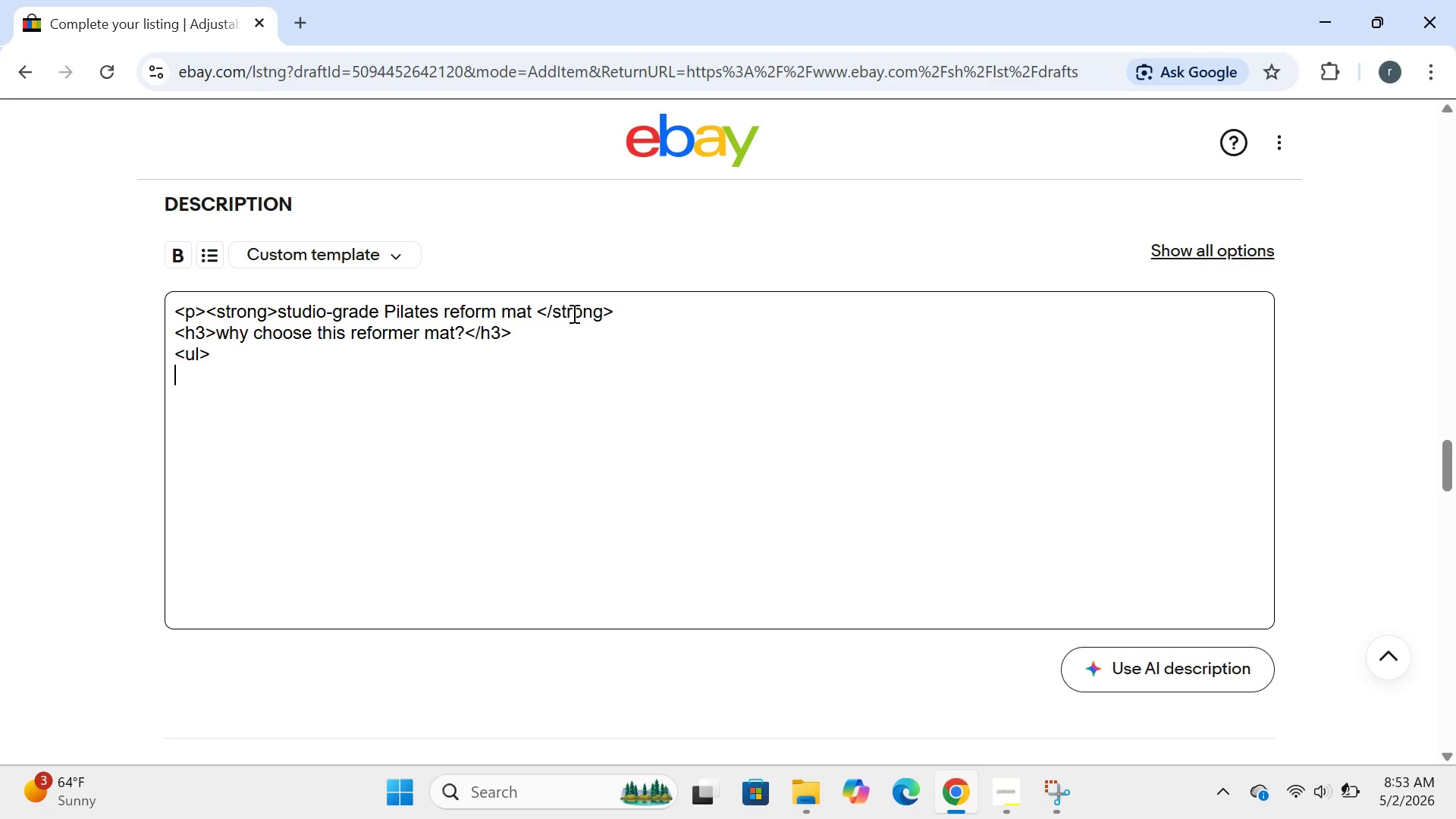 
key(Enter)
 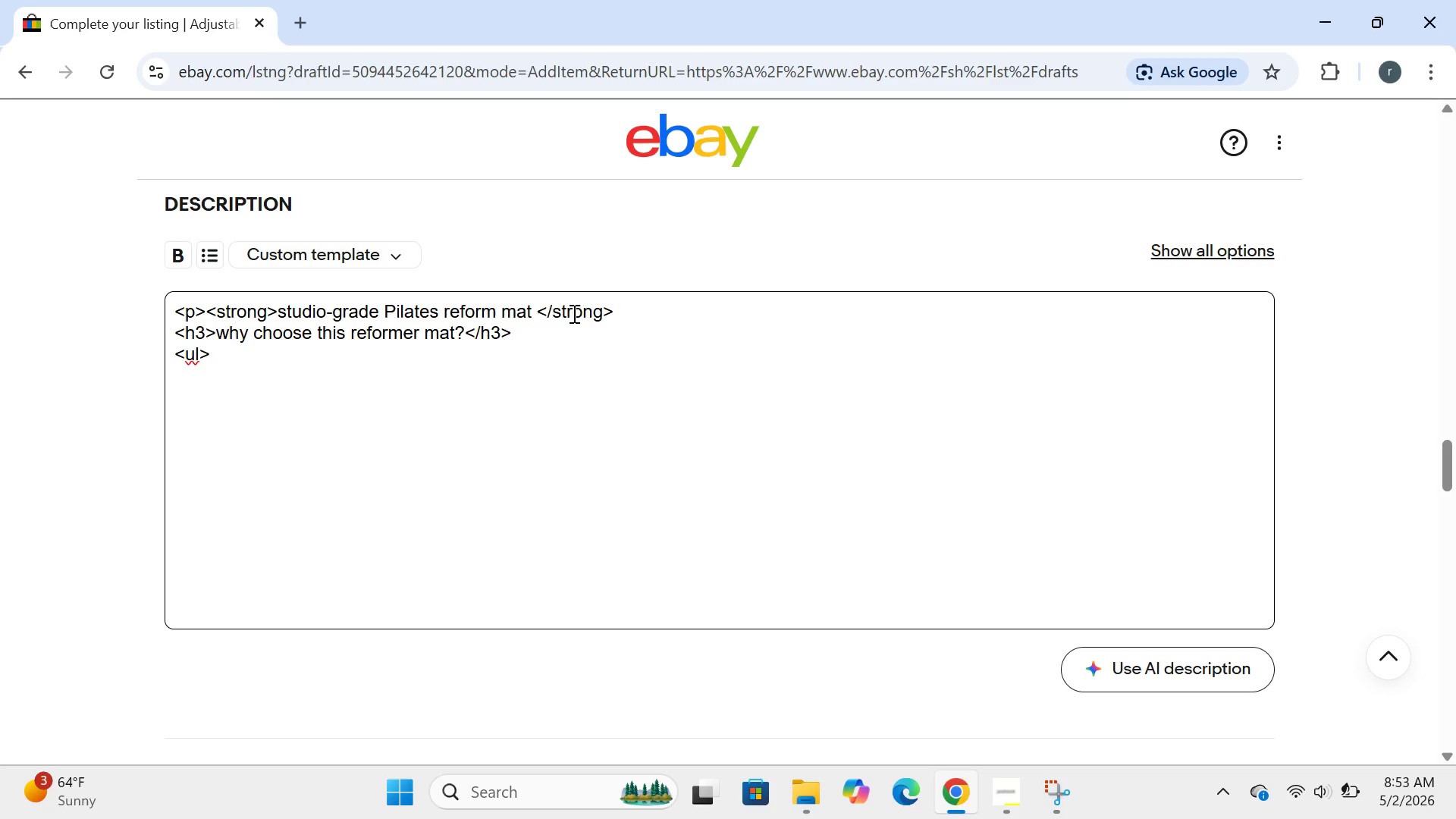 
type(<li><strong>non[NumLock]0)
key(Backspace)
type(-slip </strong>)
 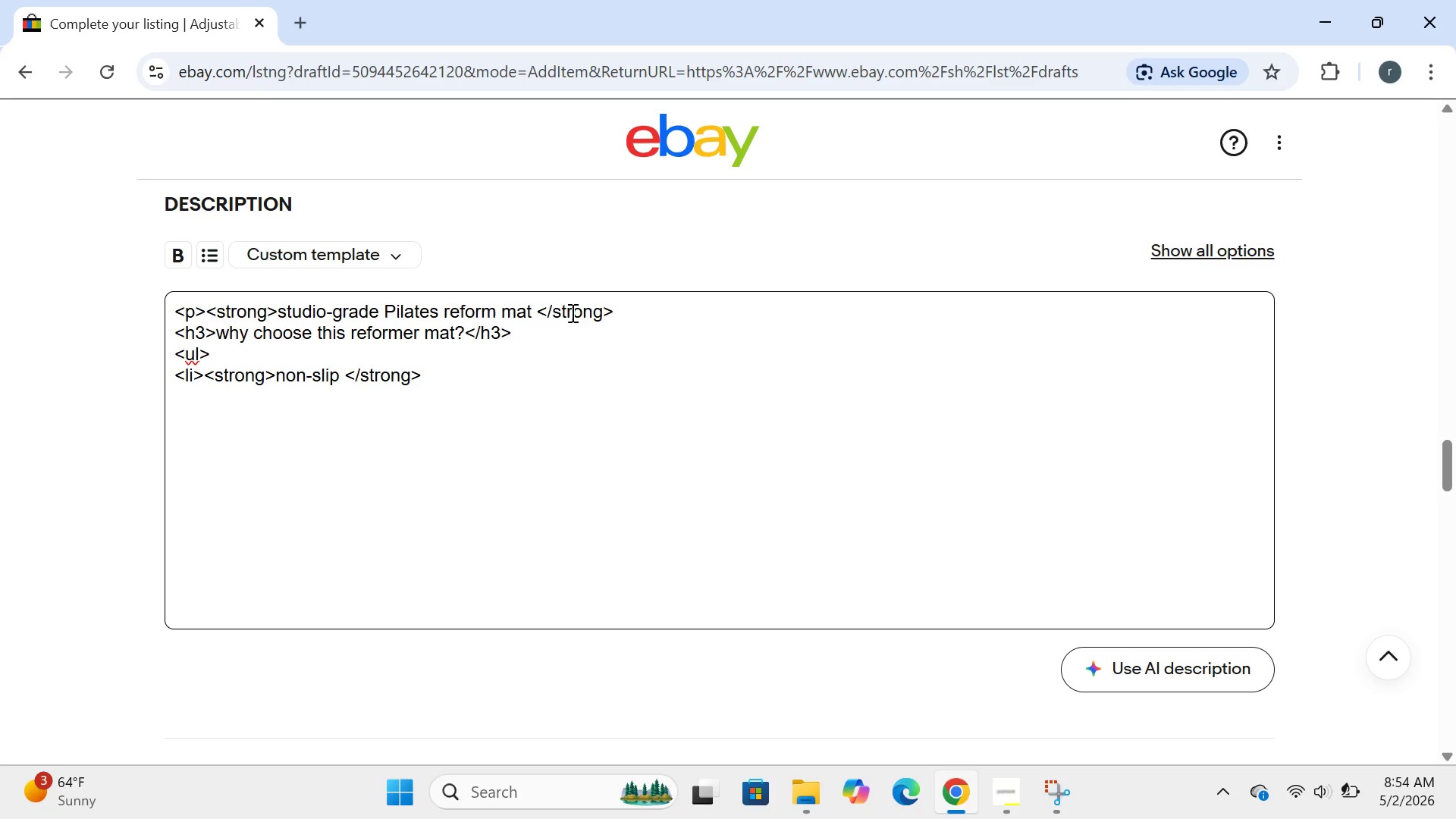 
type(-eco0)
key(Backspace)
type(-friendly natural surface )
 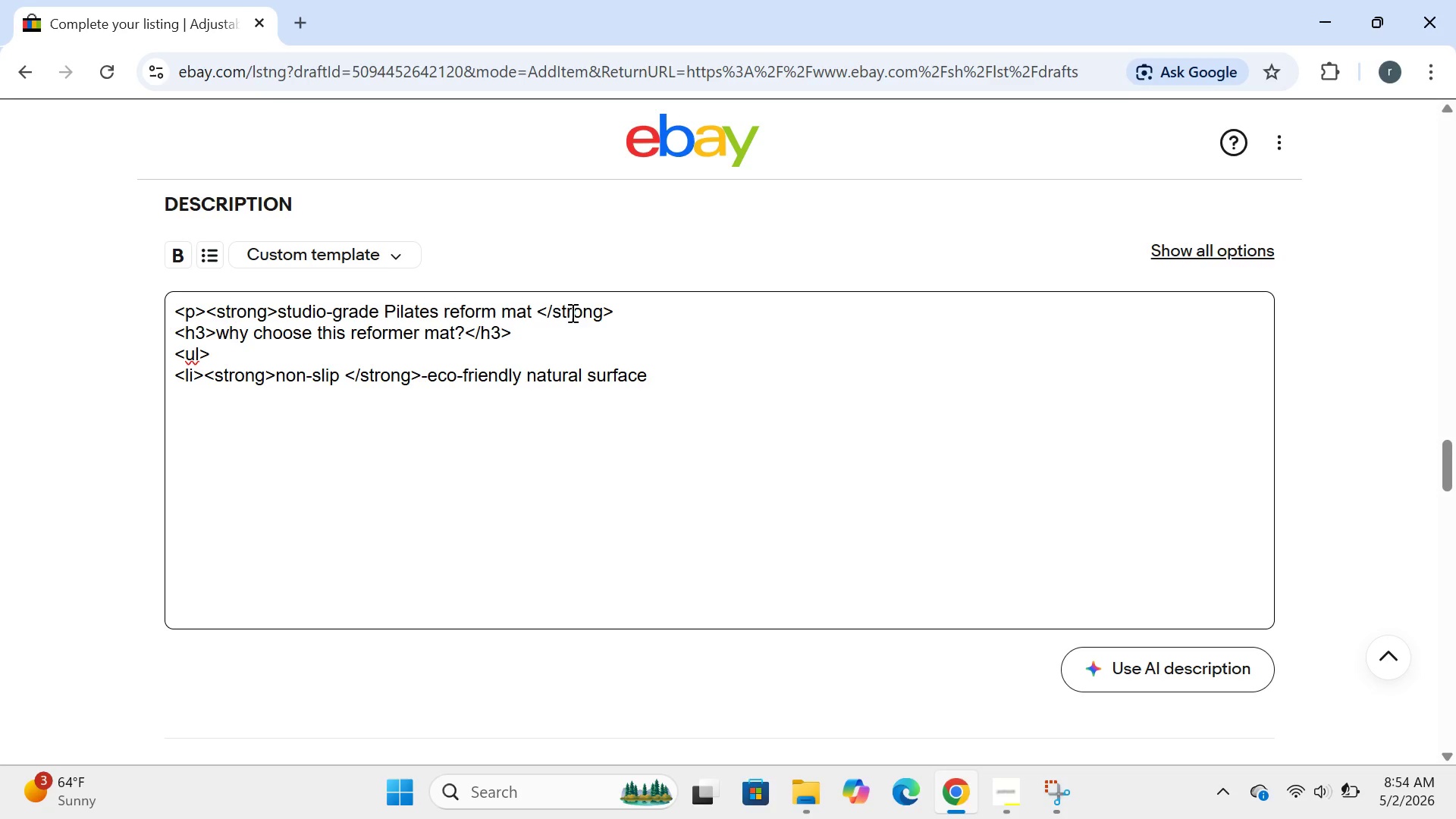 
type(firmly in place on any reformer or floor<li>)
 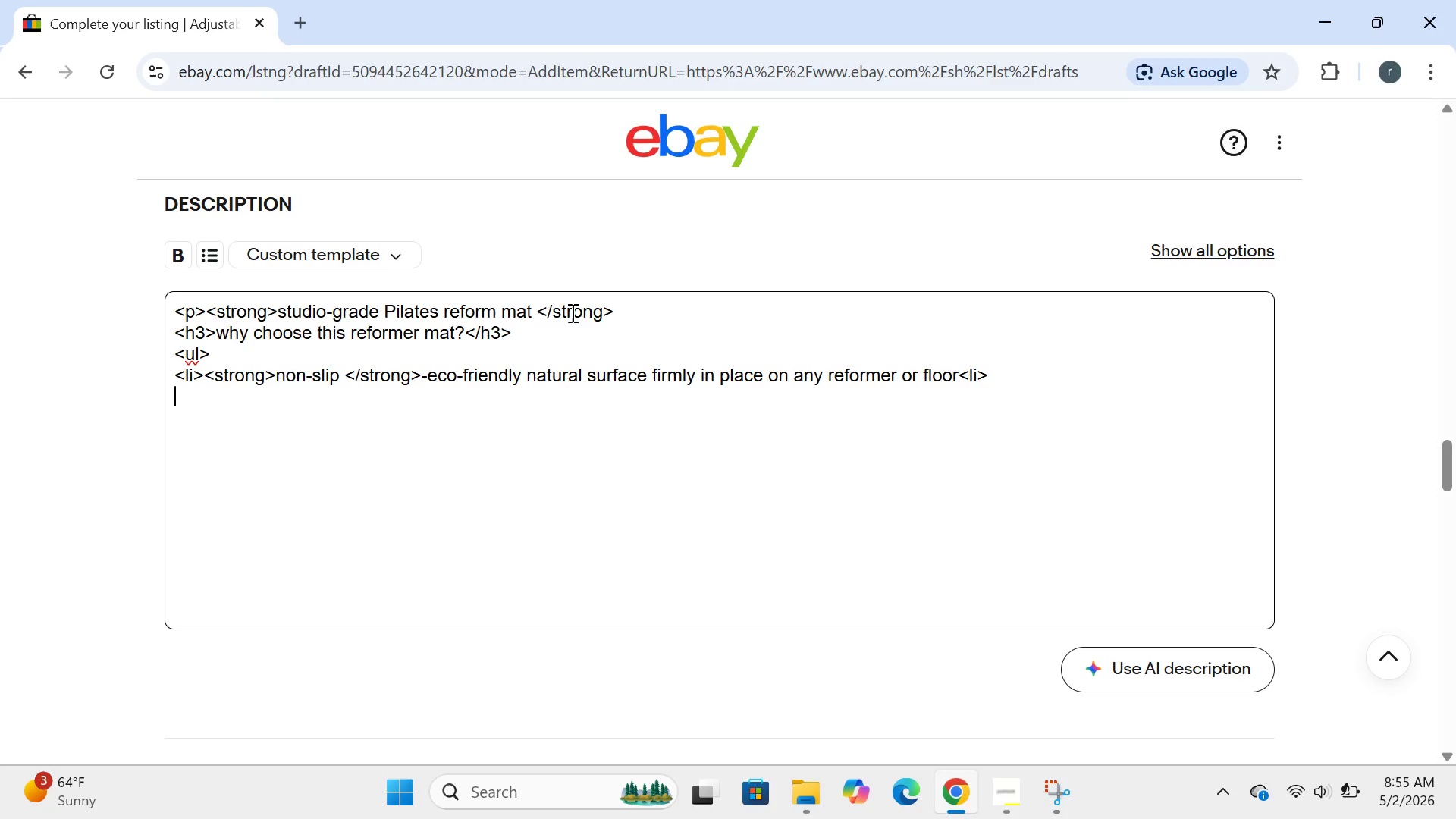 
key(Enter)
 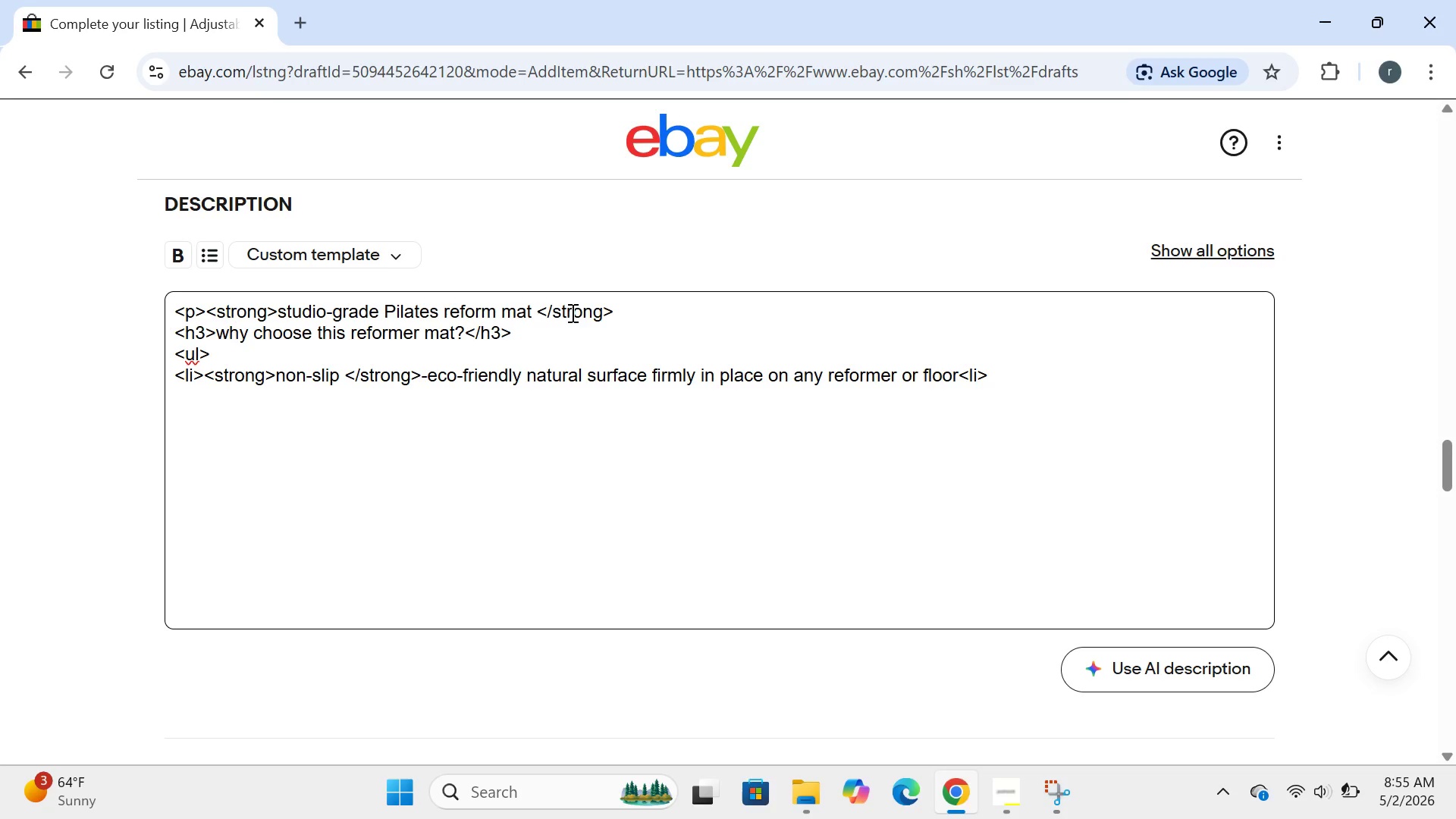 
type(<li><strong?)
key(Backspace)
type(>reformer-)
 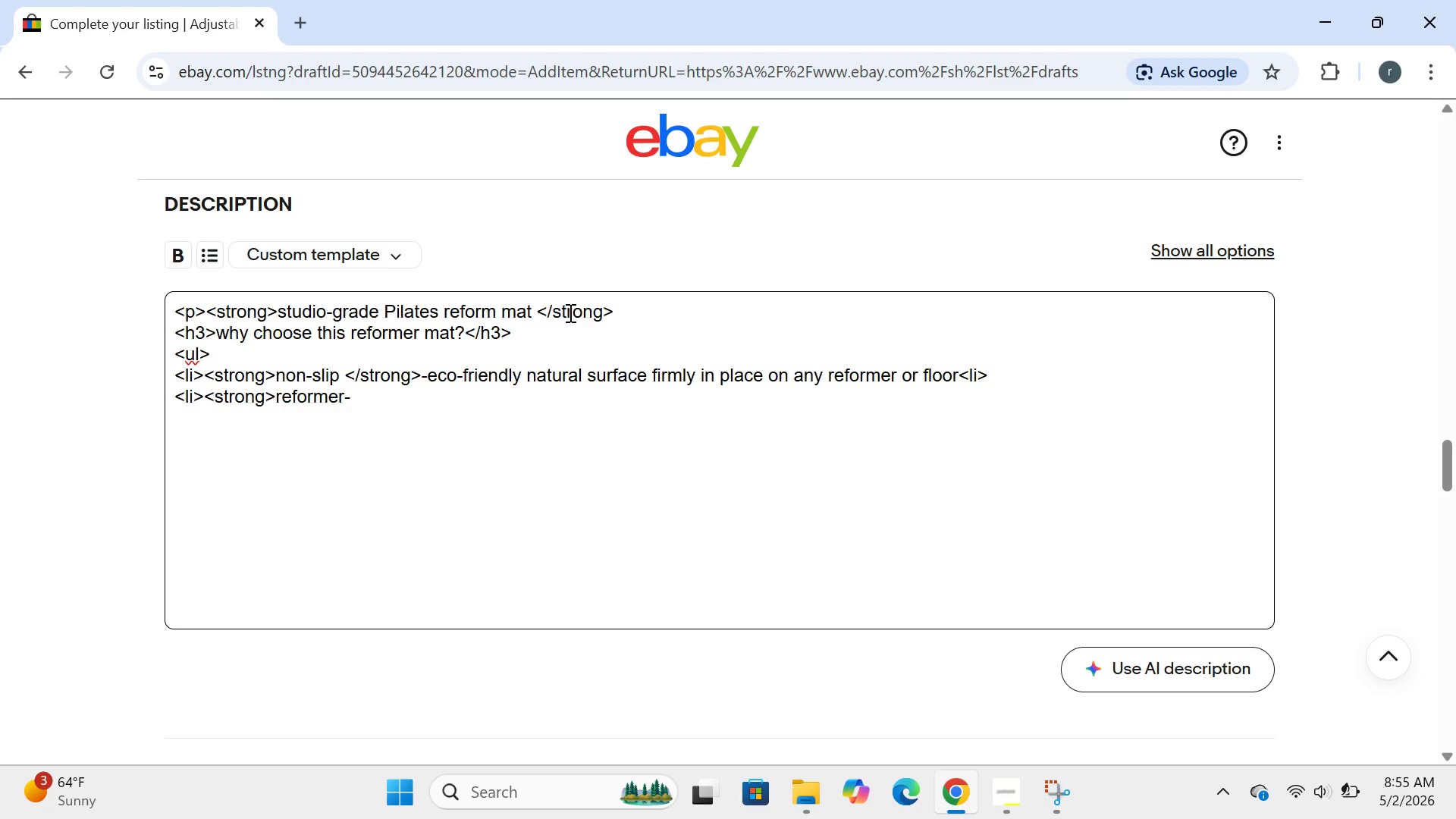 
type(compatible</strong>-extra=)
key(Backspace)
type(-long 71" x 24" size fits standard and wif)
key(Backspace)
type(de reformers)
key(Backspace)
type(</li?)
key(Backspace)
type(>)
 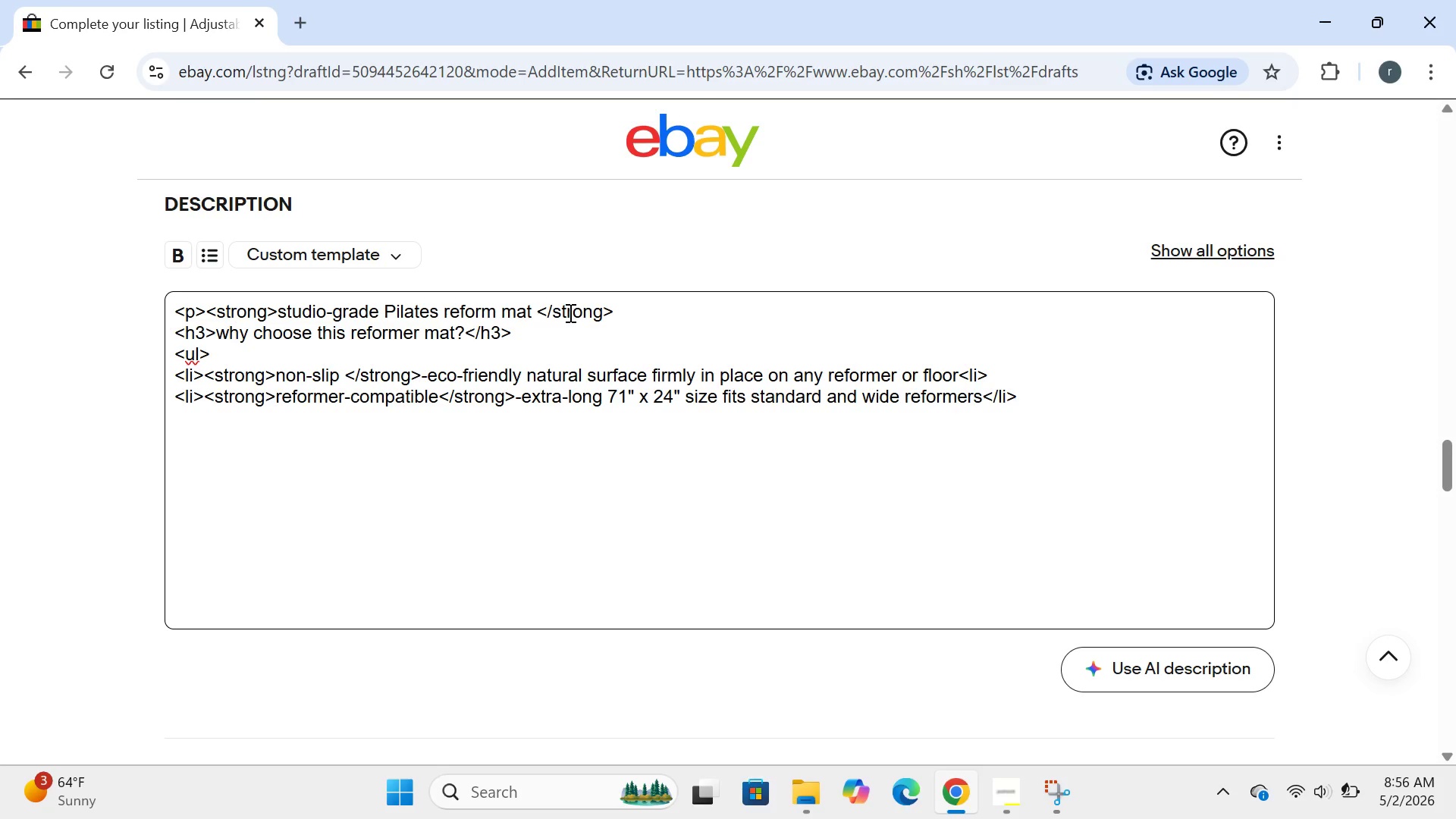 
key(Enter)
 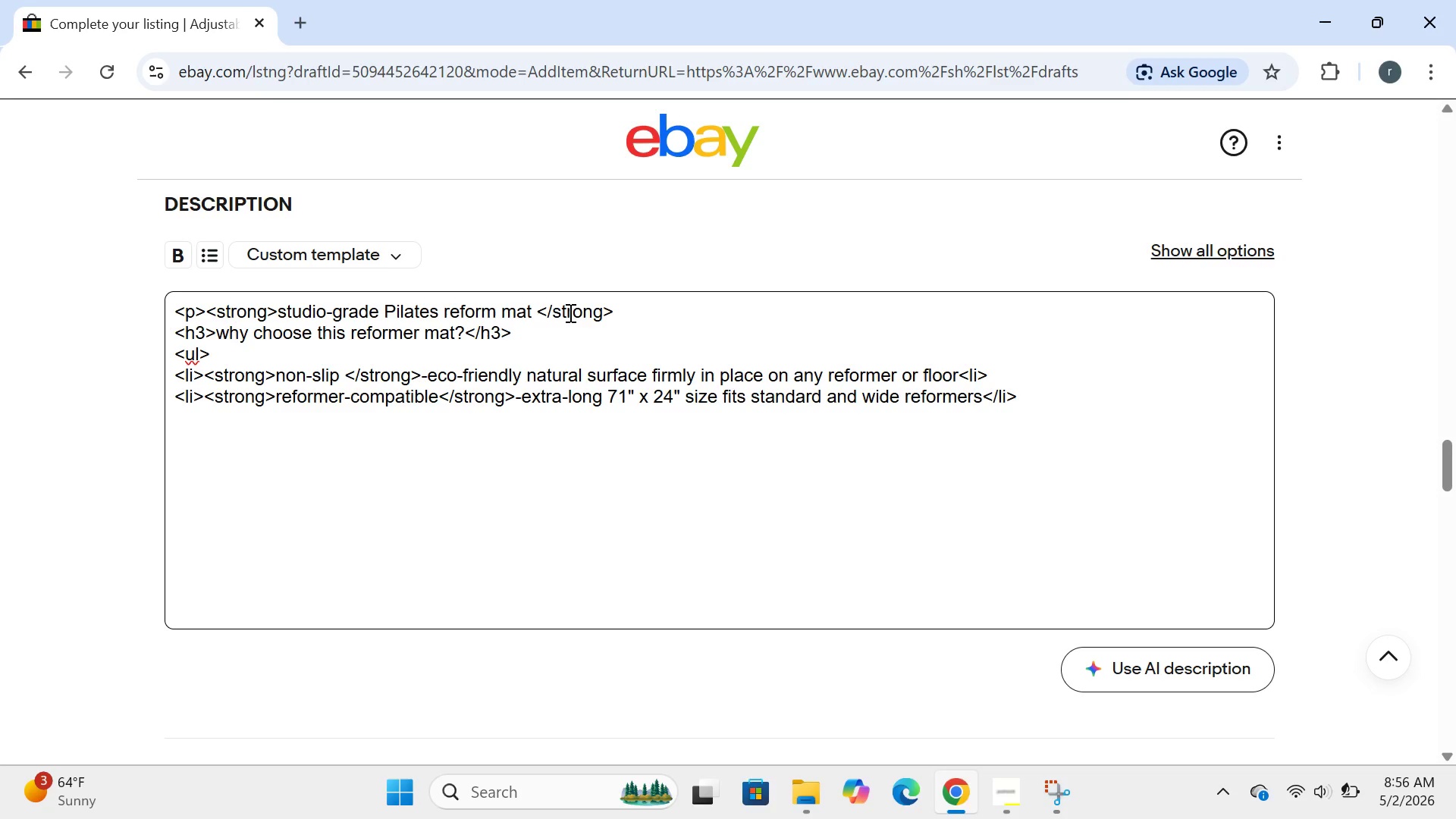 
type(<li><strong>studio-grade construction</s)
 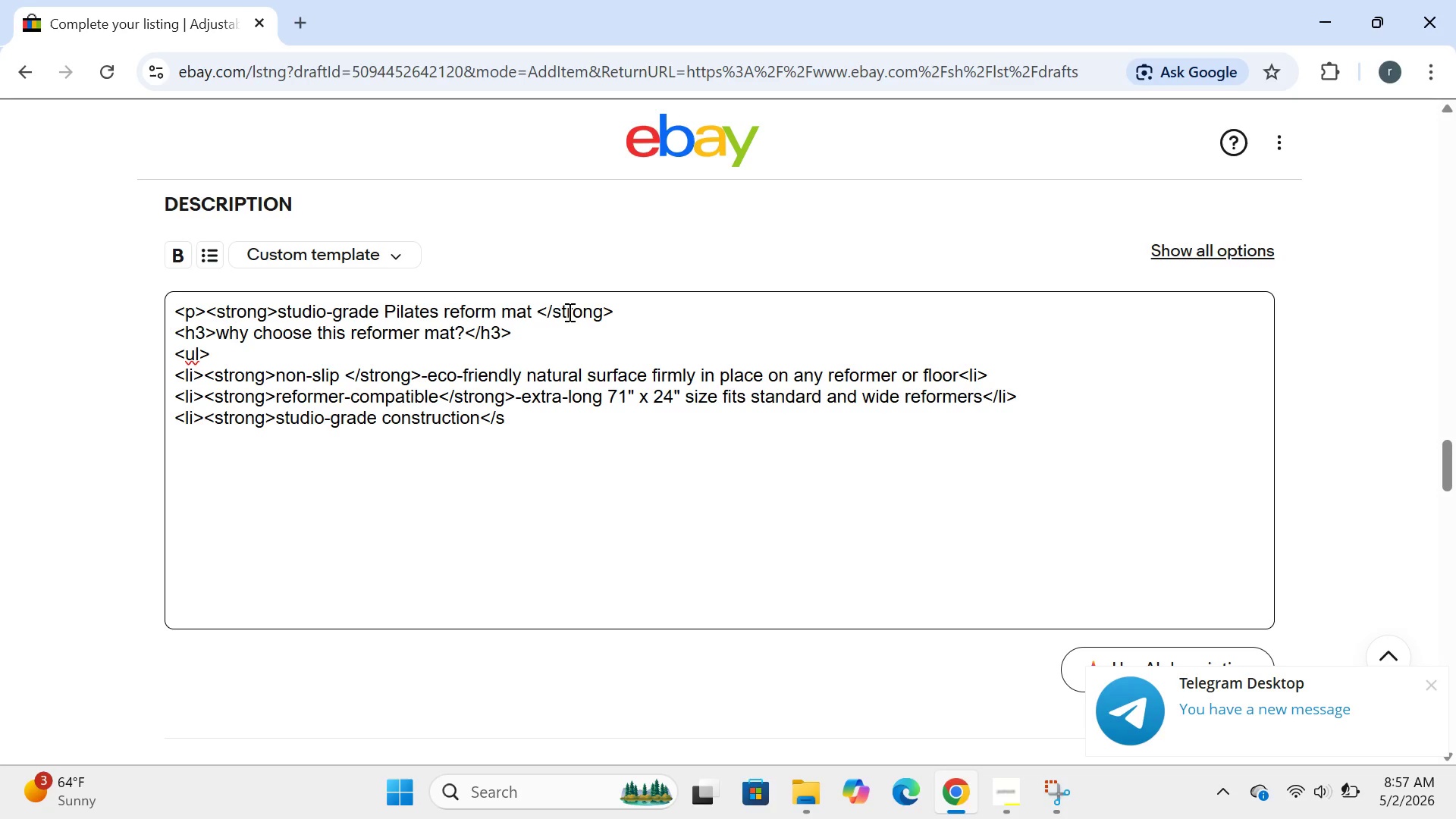 
wait(136.58)
 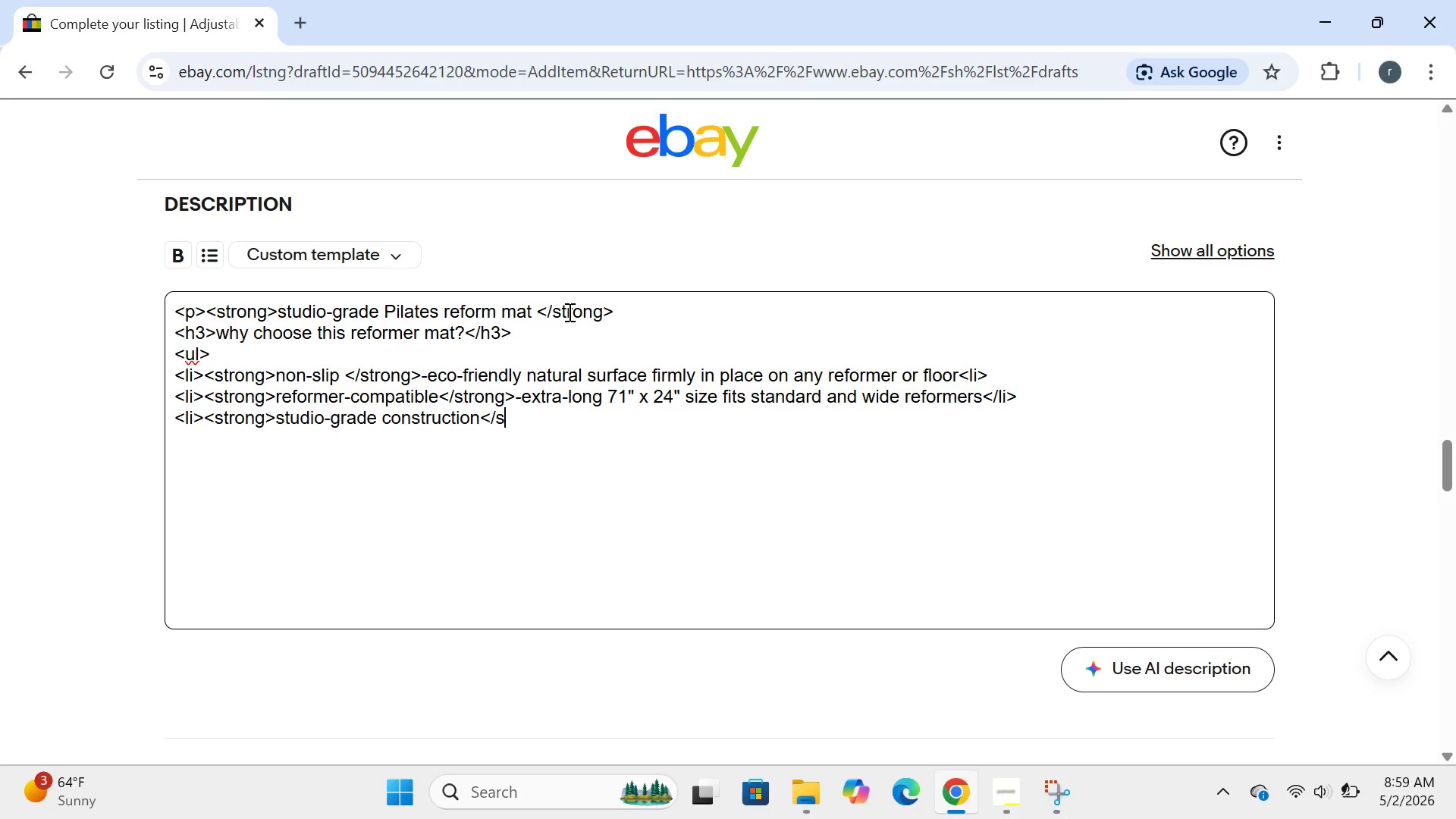 
type(trong>)
 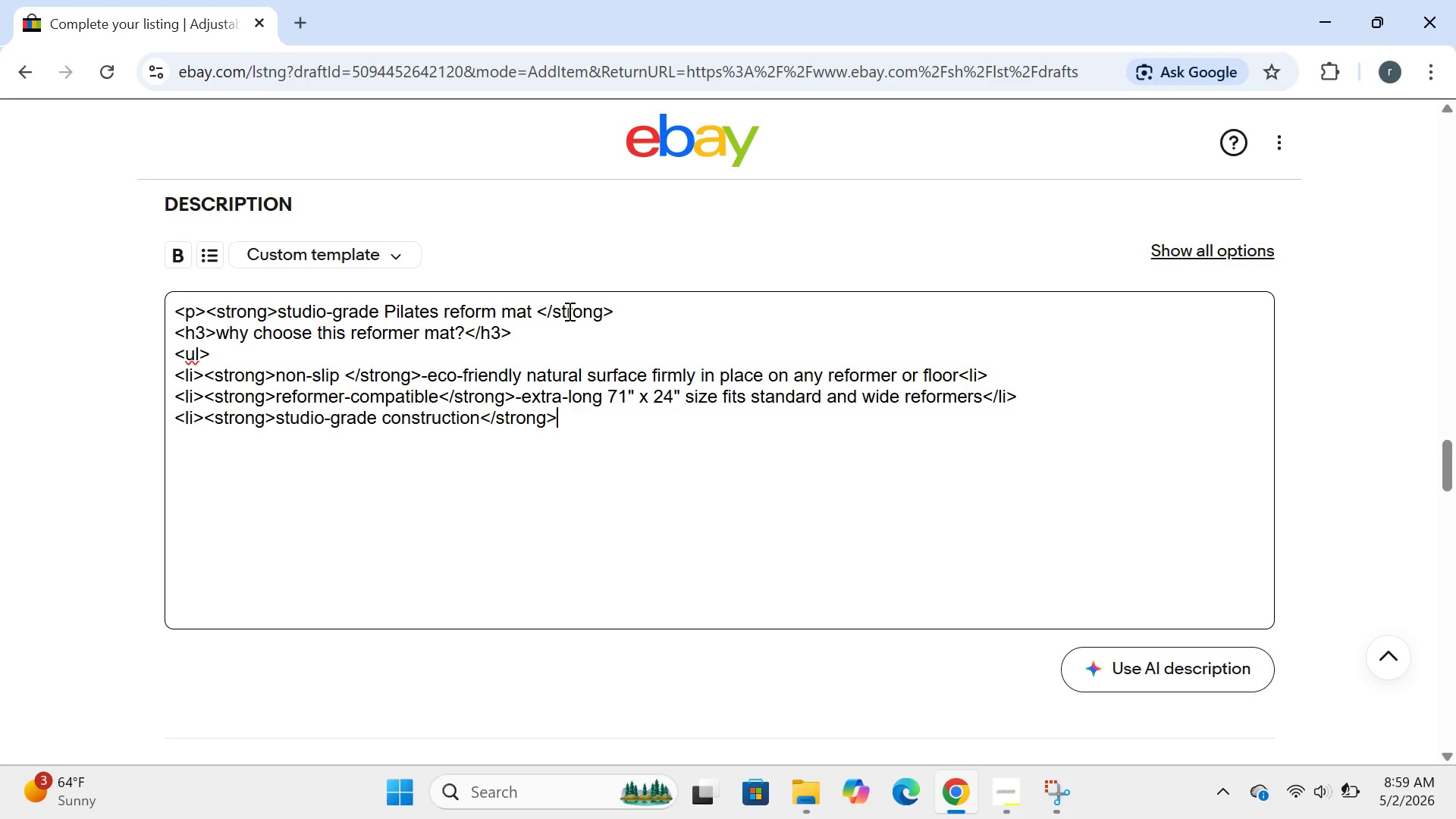 
type(-withstanda)
 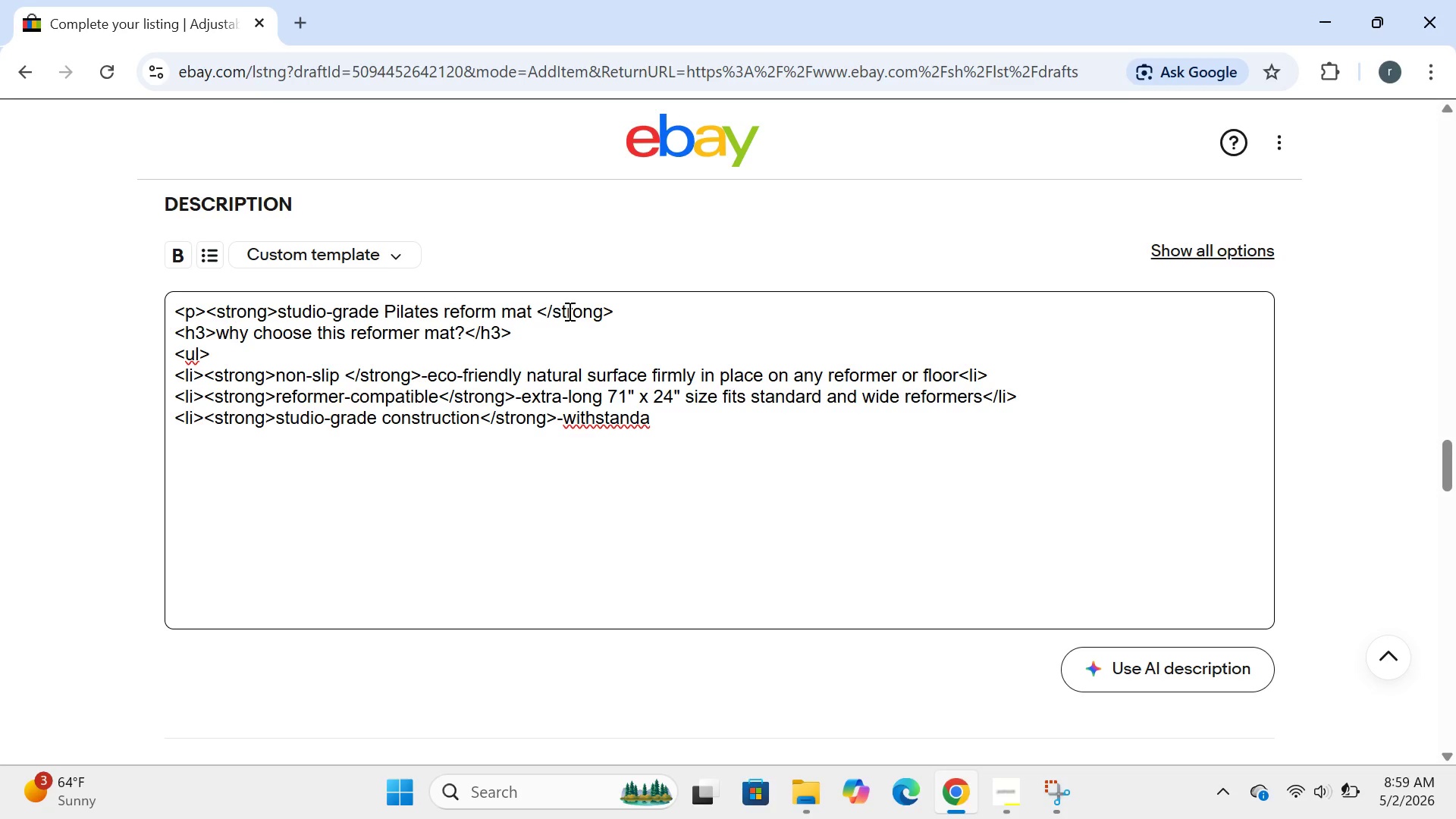 
type(nds f)
key(Backspace)
 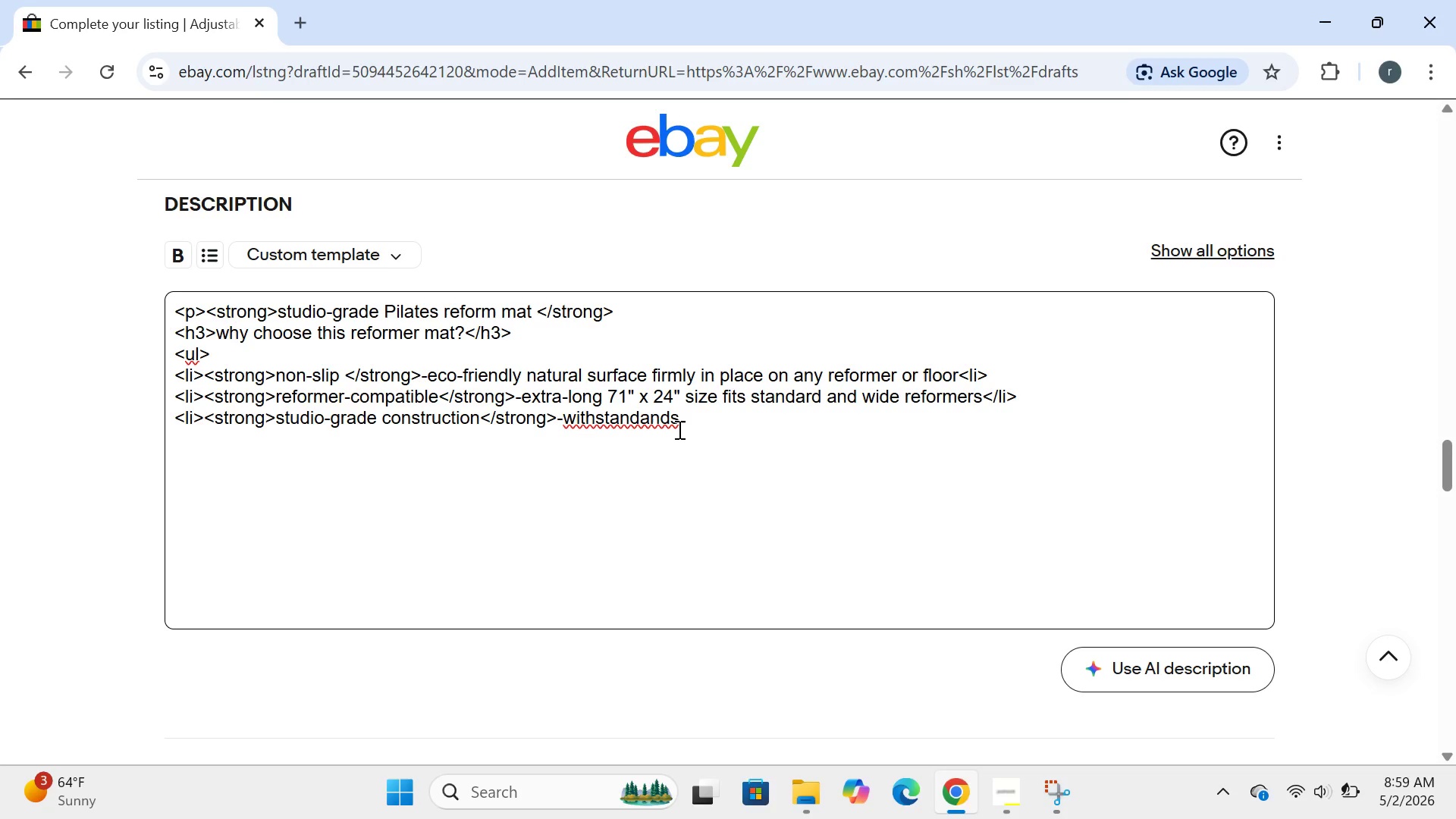 
wait(6.64)
 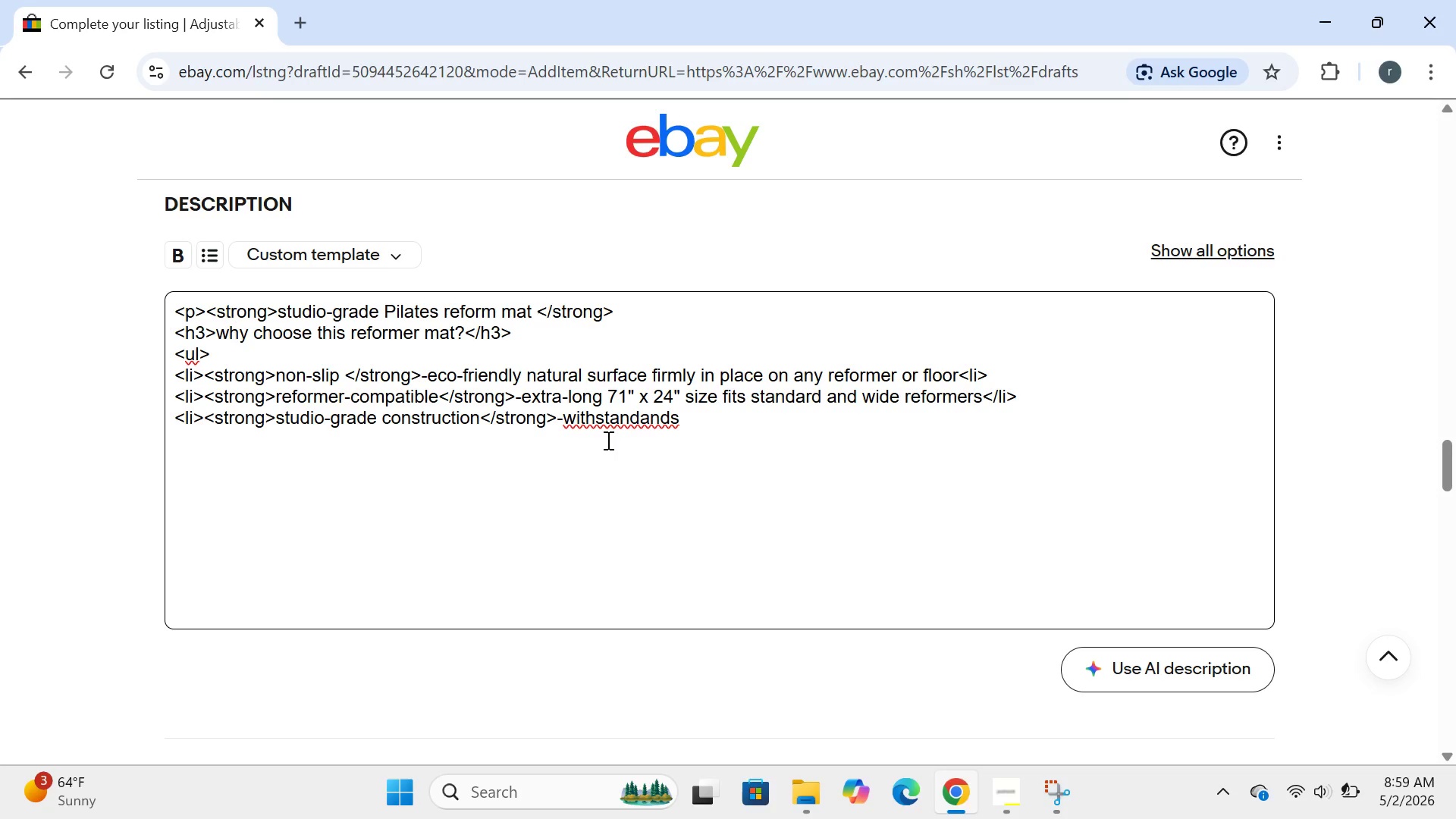 
left_click([668, 422])
 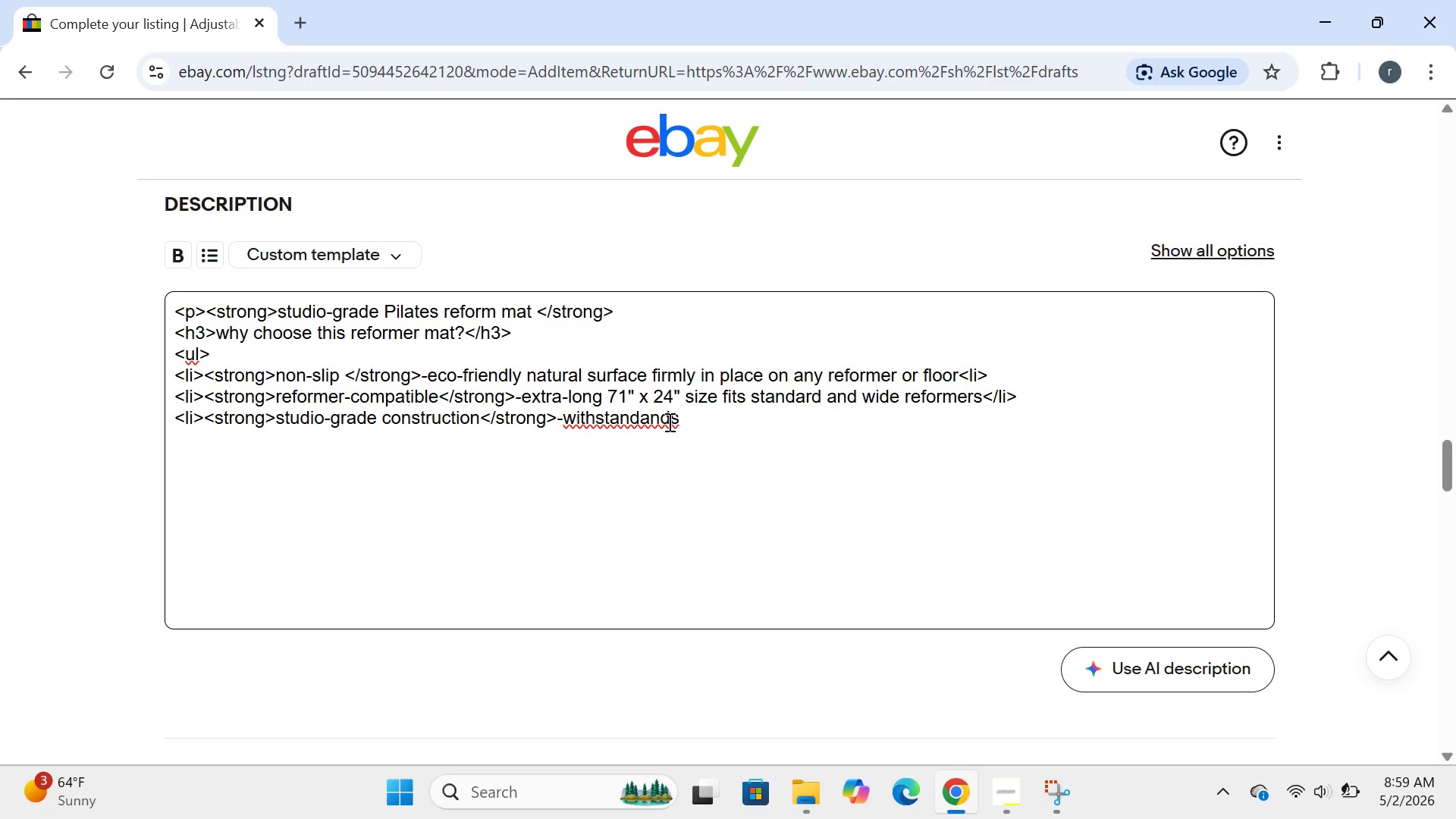 
key(Backspace)
 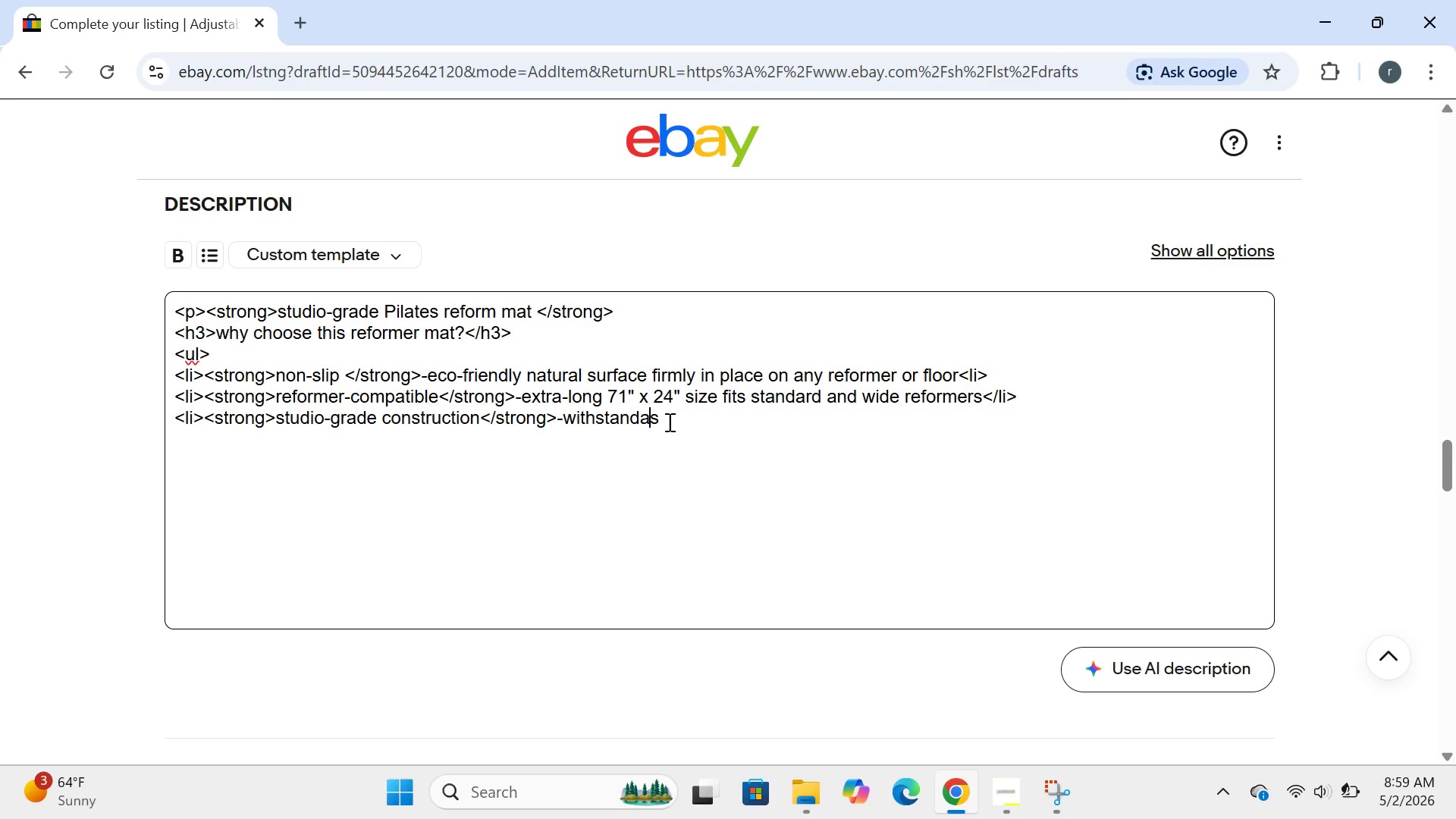 
key(Backspace)
 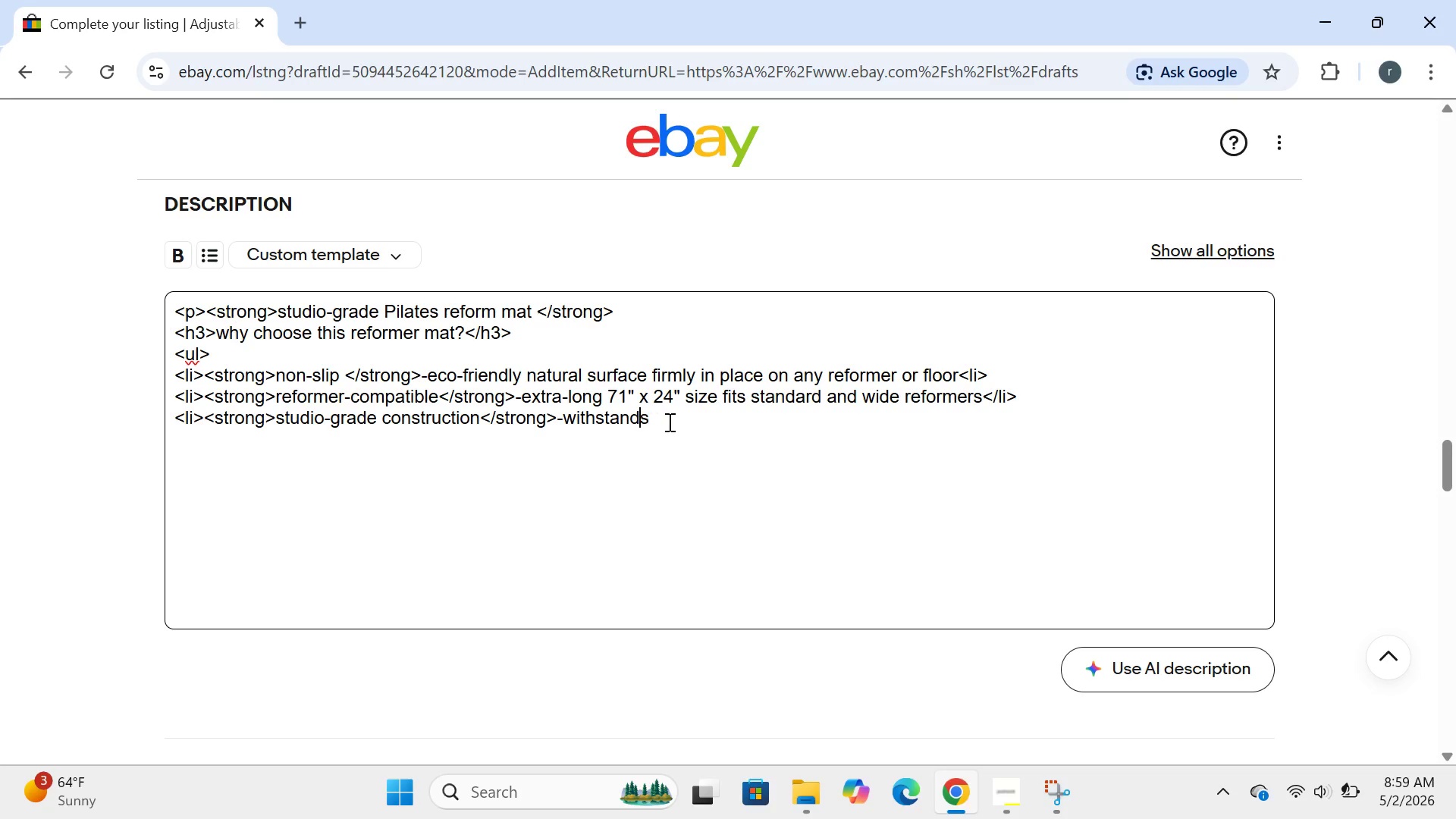 
key(Backspace)
 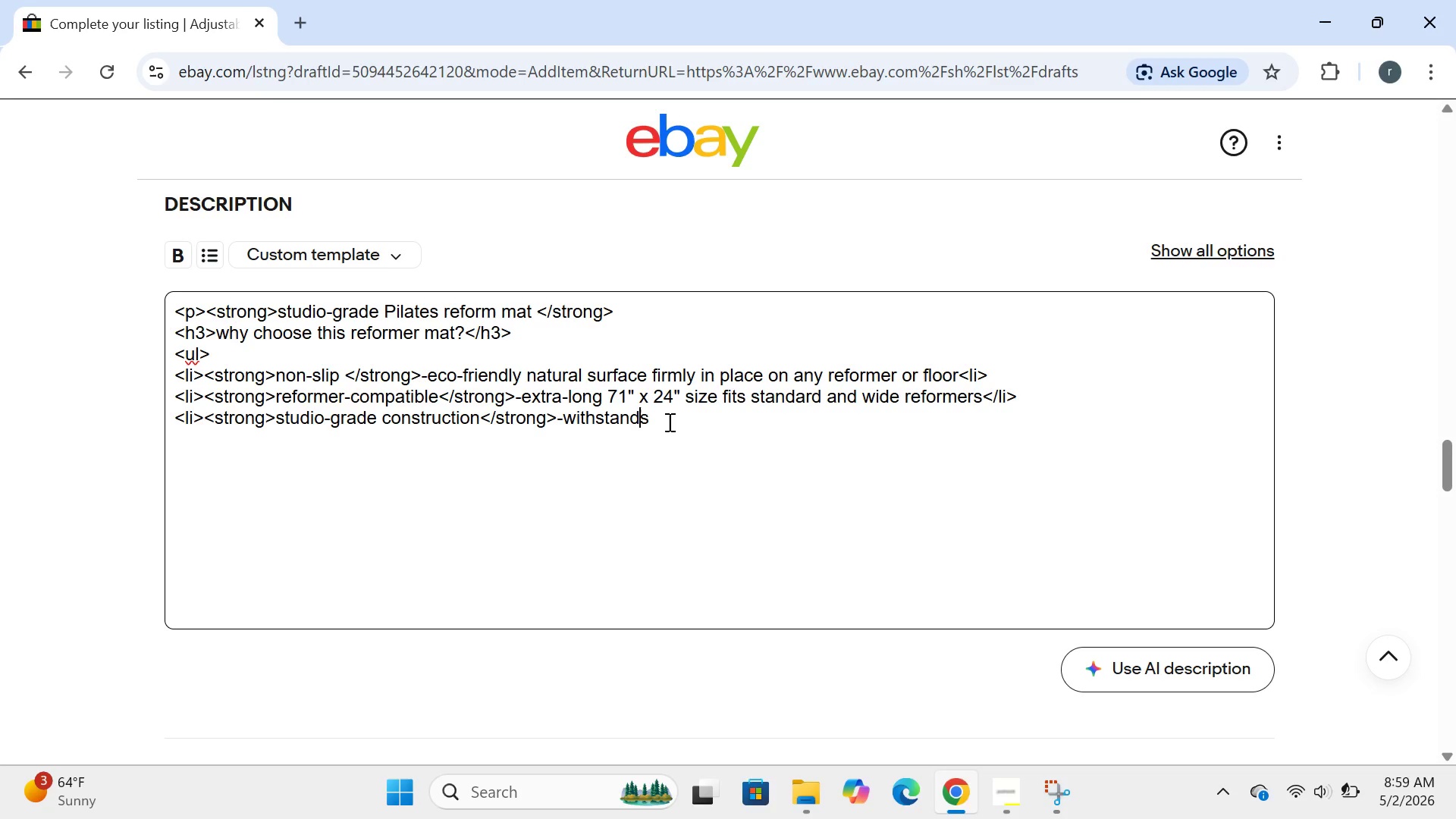 
left_click([668, 422])
 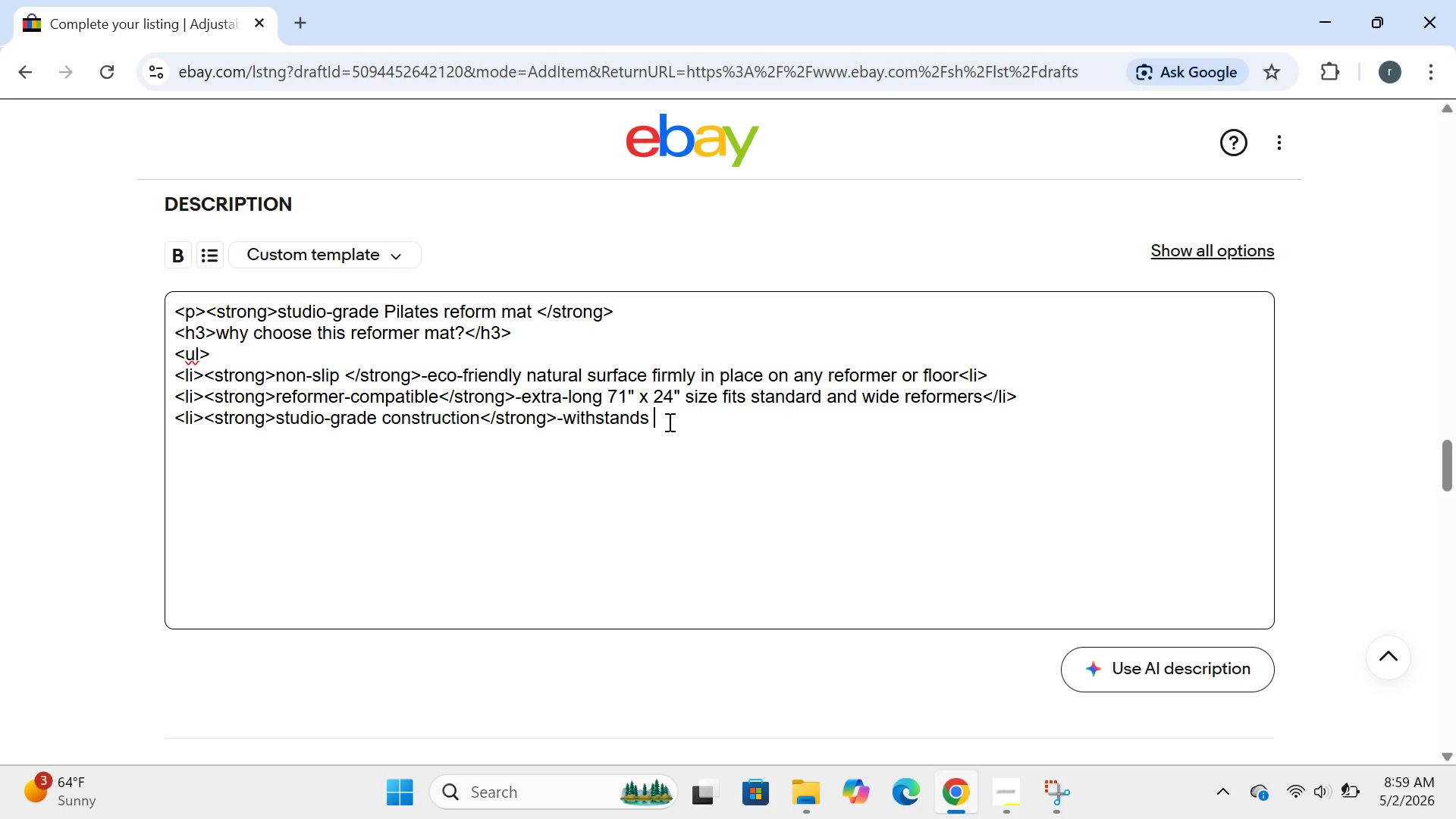 
type(daily heavy use without tearing or compressing<.li)
key(Backspace)
key(Backspace)
key(Backspace)
type(.)
key(Backspace)
type(/li>\)
key(Backspace)
 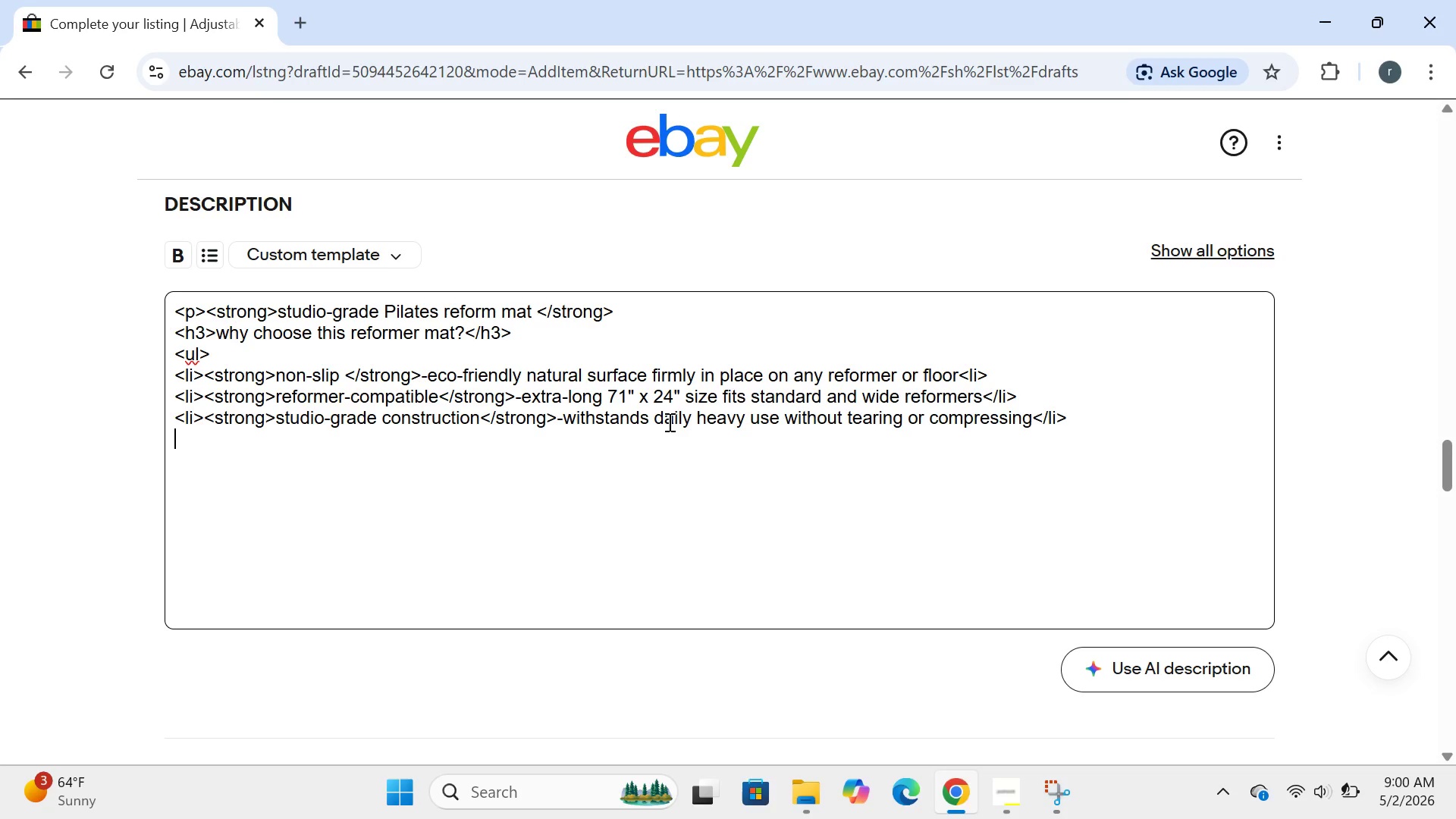 
 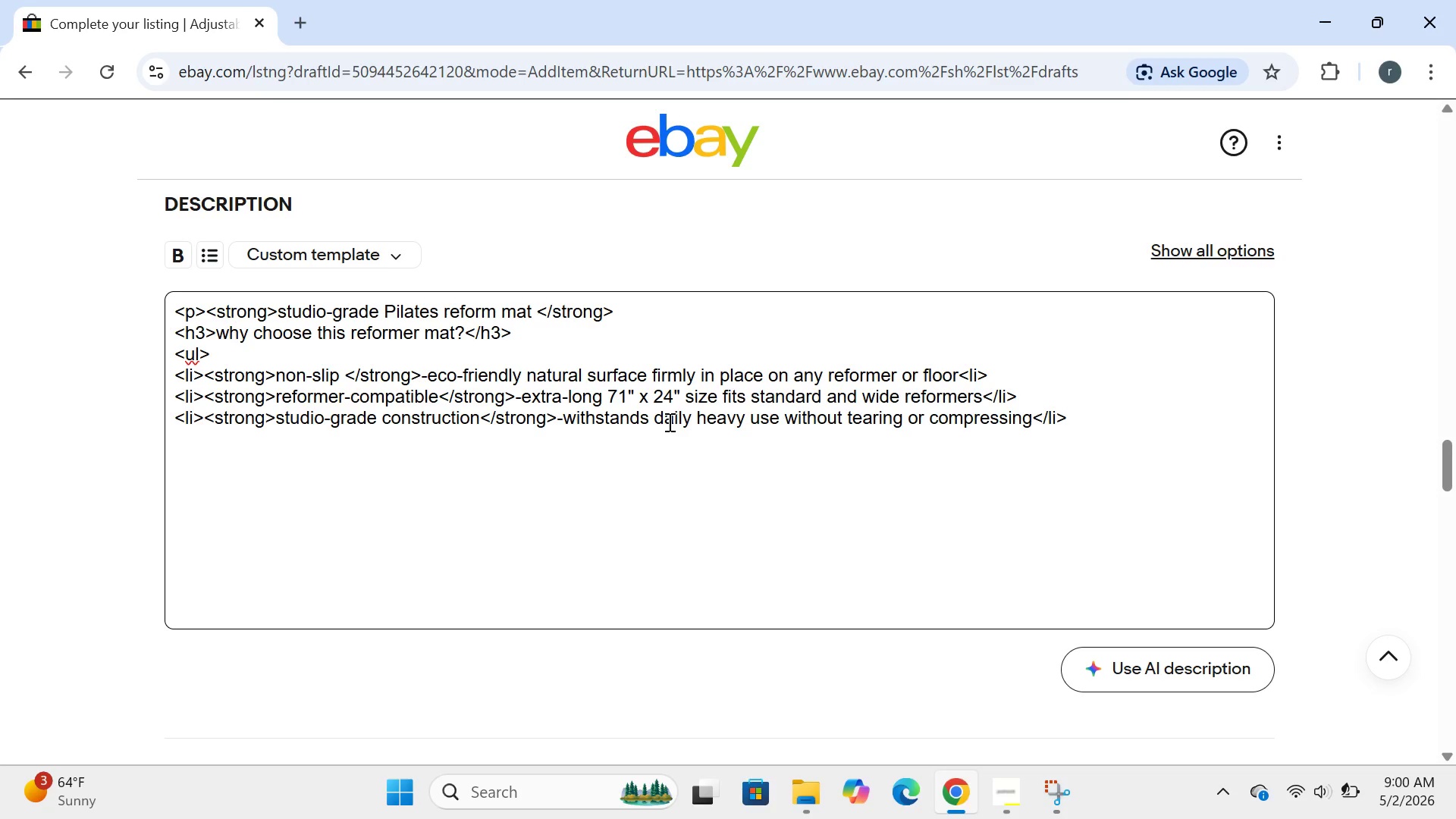 
key(Enter)
 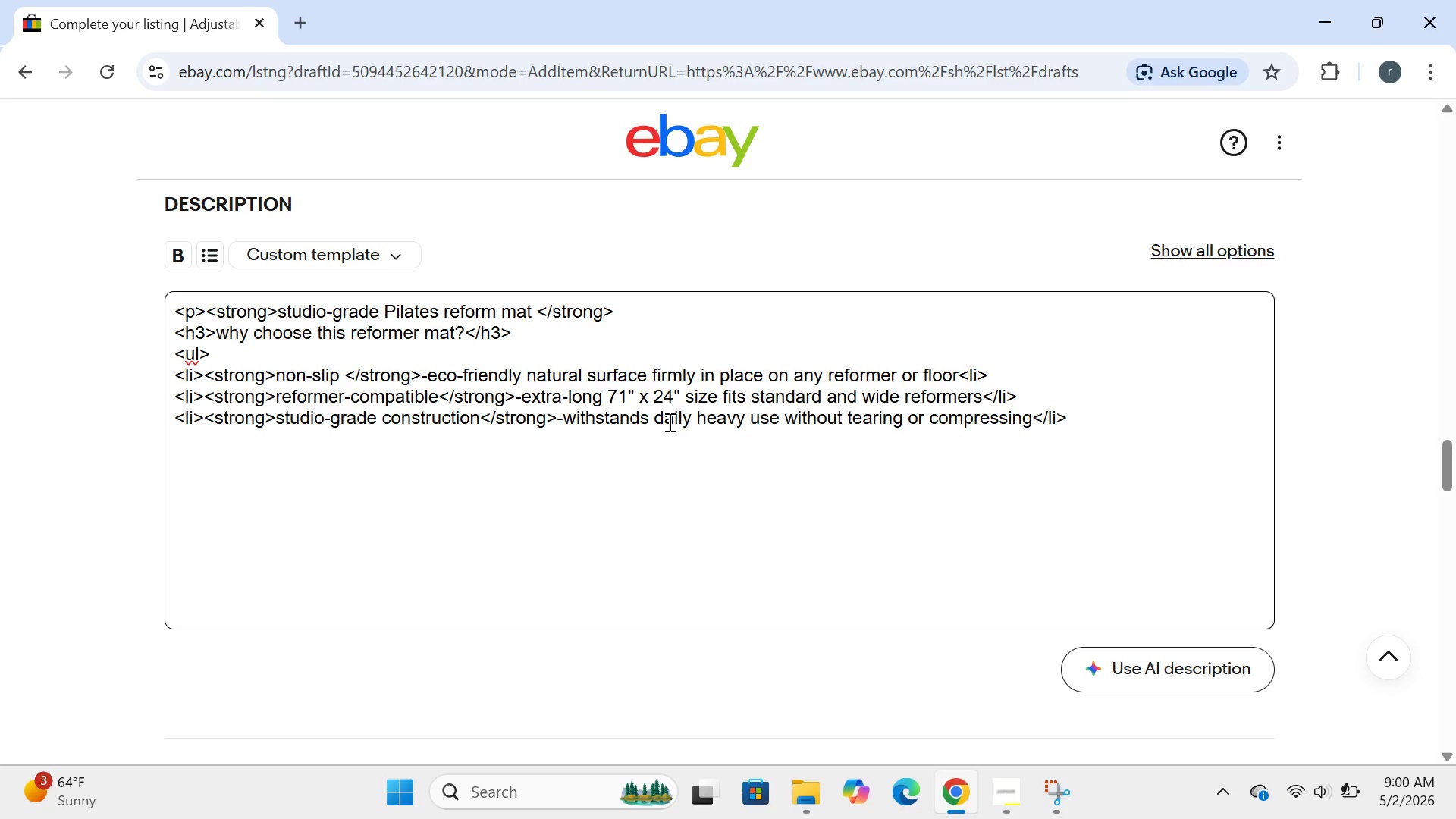 
type(<li><strong?)
key(Backspace)
type(>0.15" thickness</strong>-)
 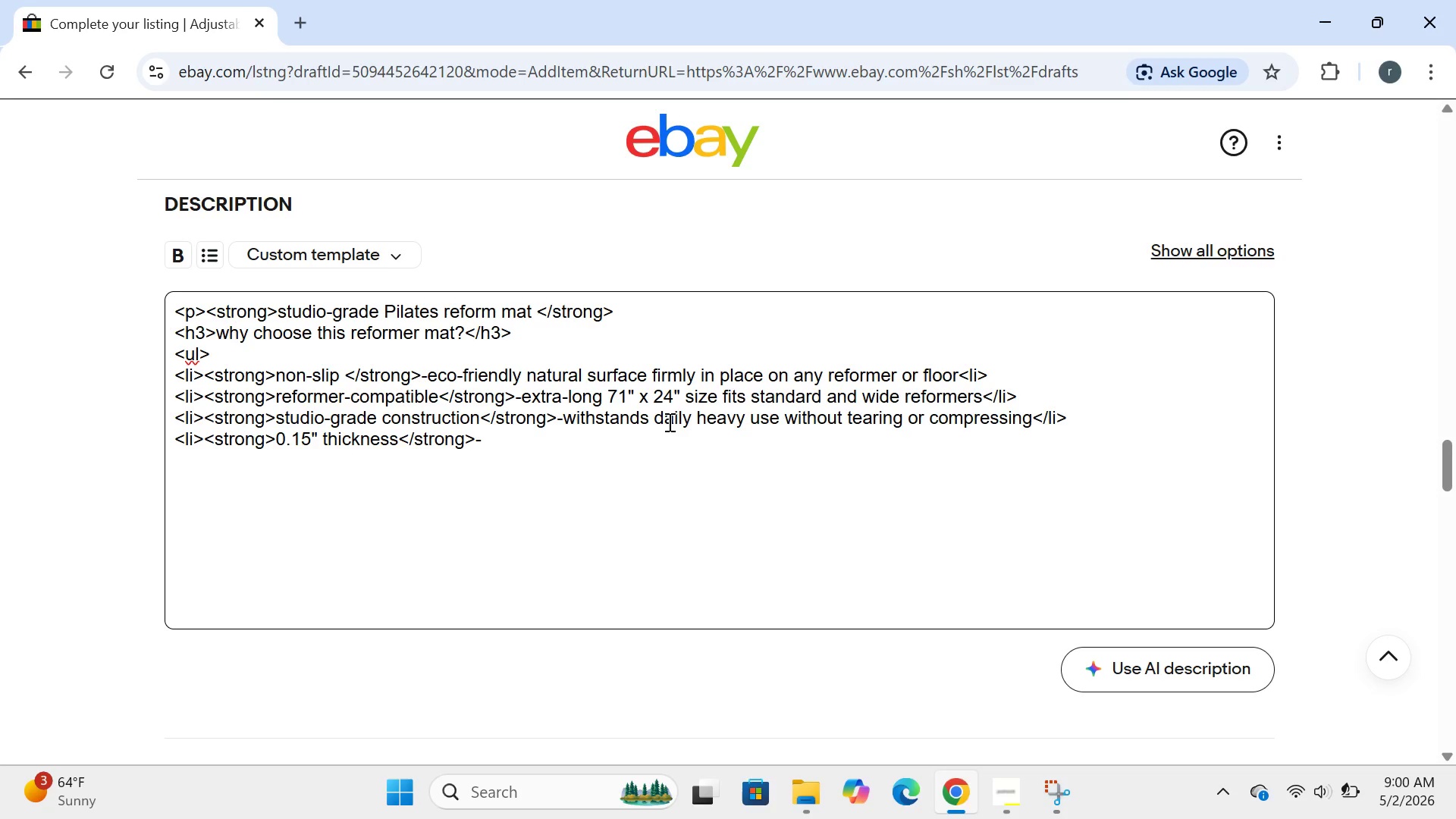 
wait(8.27)
 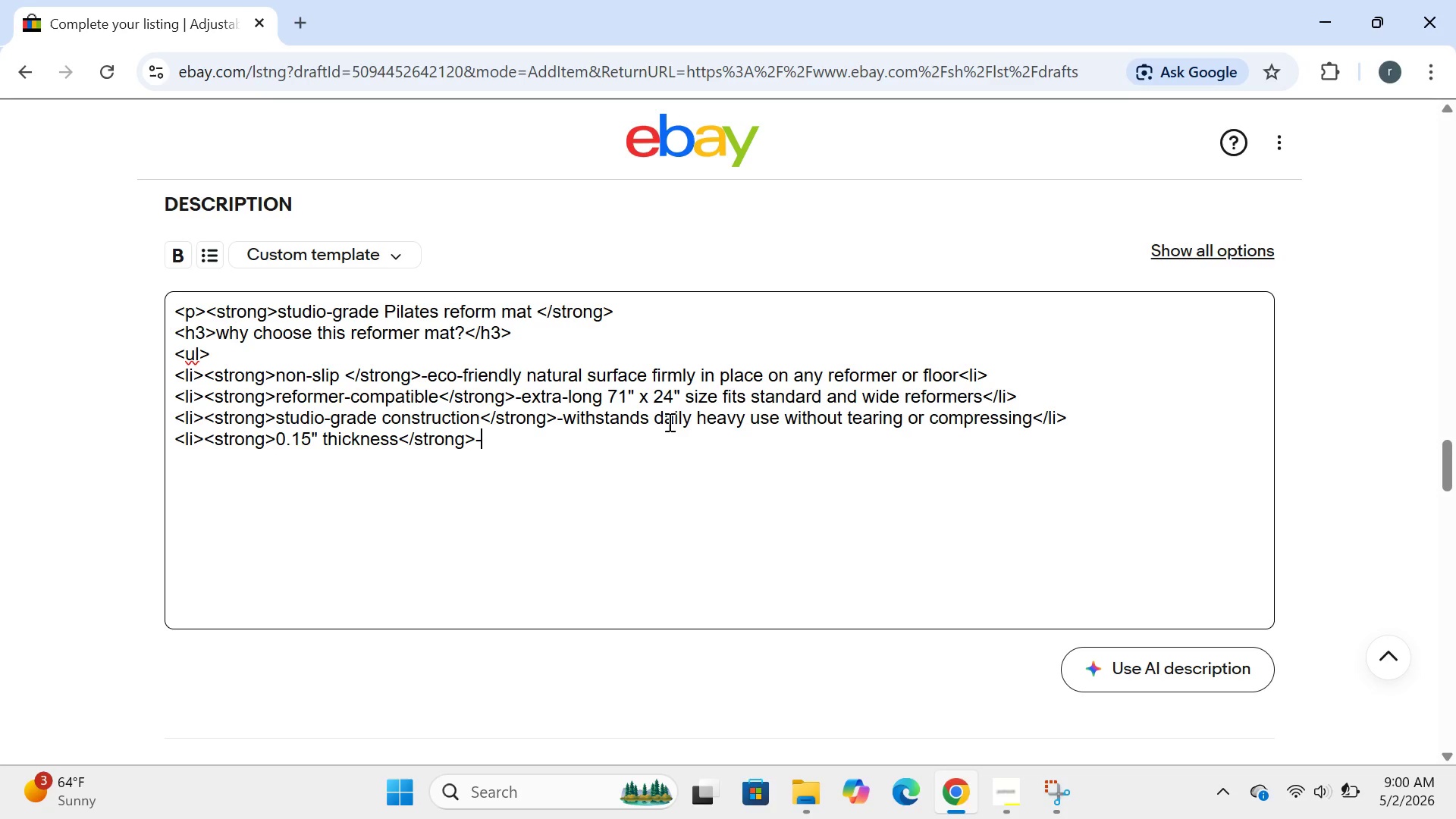 
type(withstanda)
key(Backspace)
type(s daily heavy without tearing or compressing<li>)
 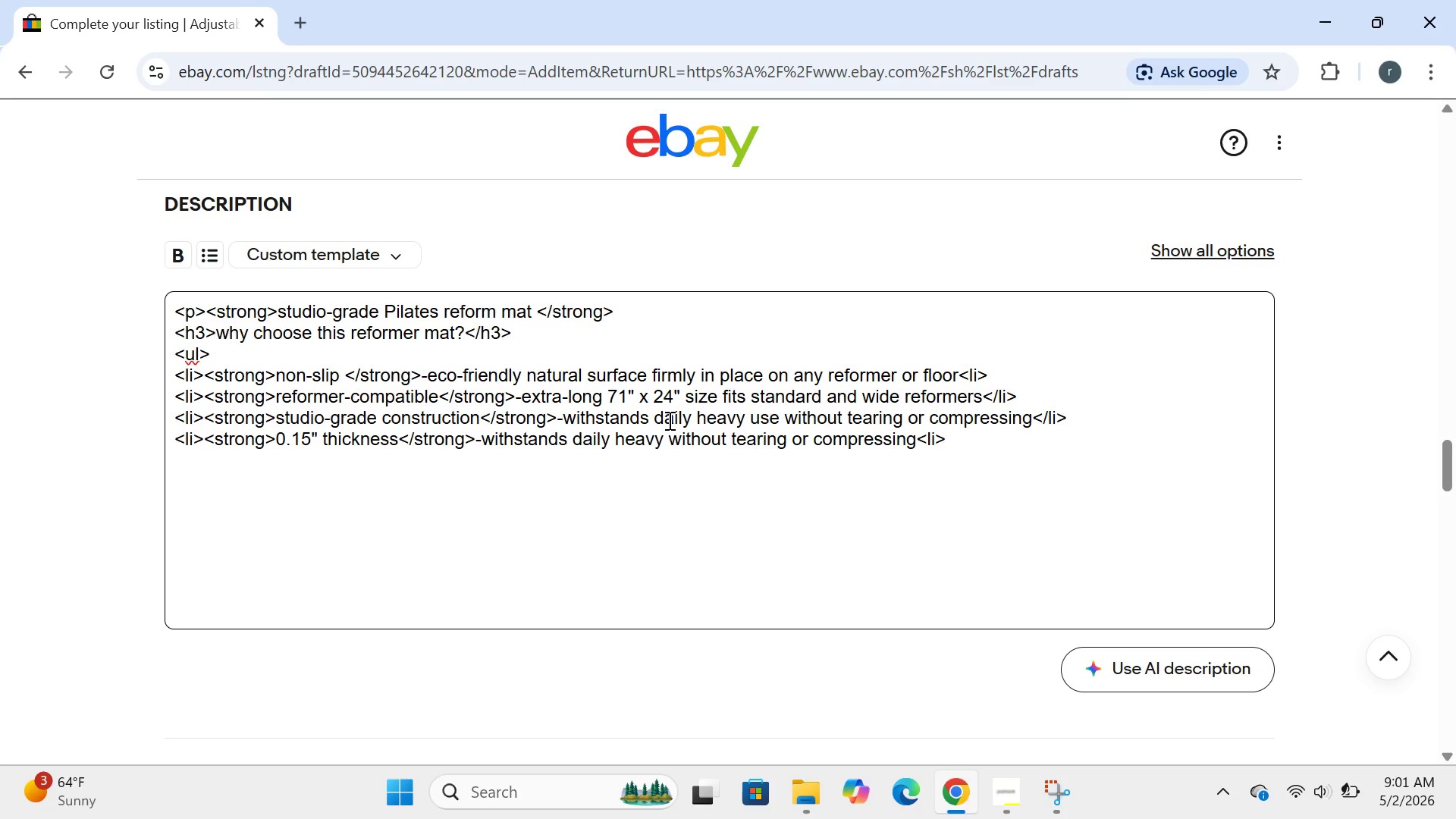 
key(Enter)
 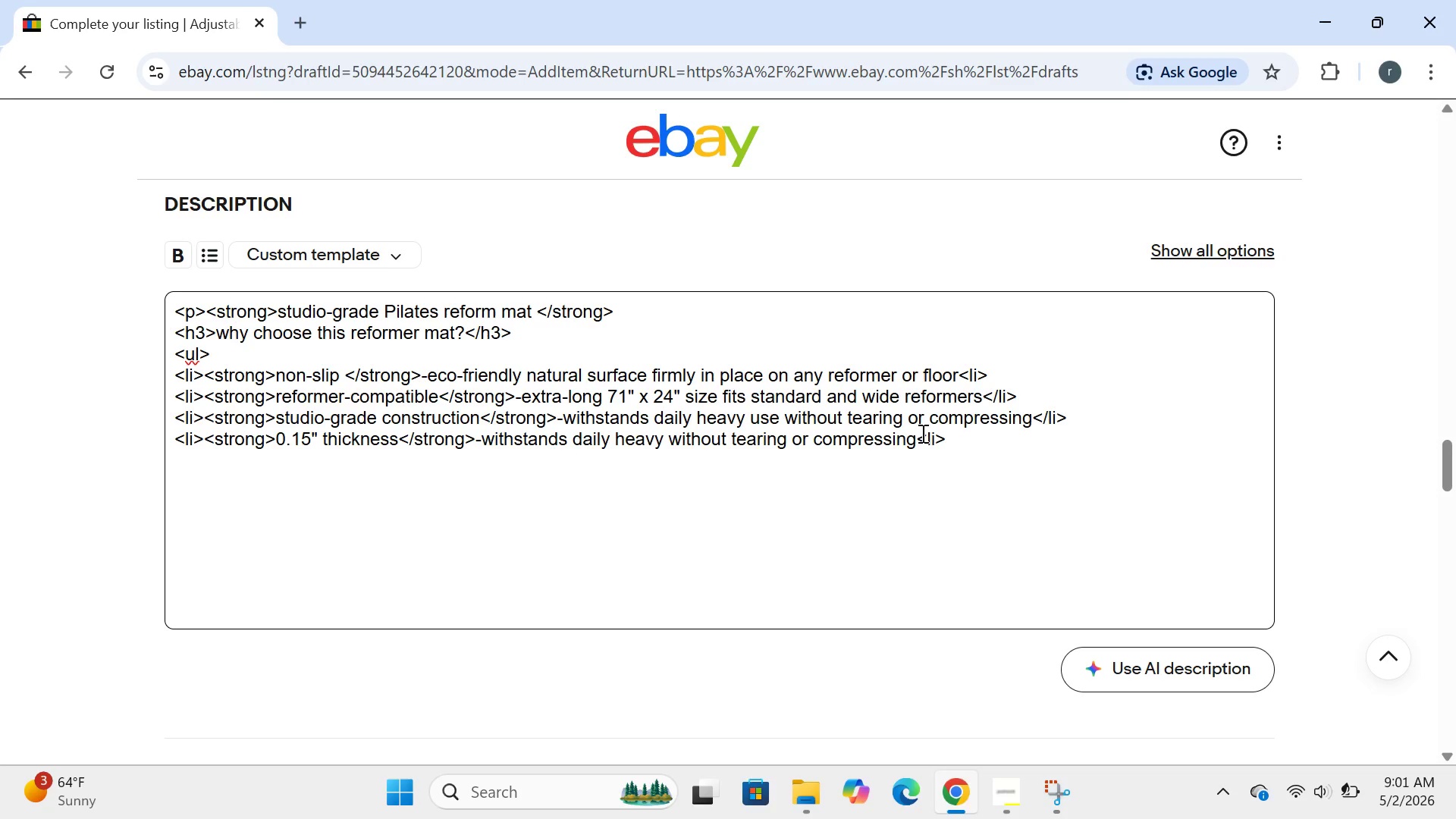 
left_click([921, 444])
 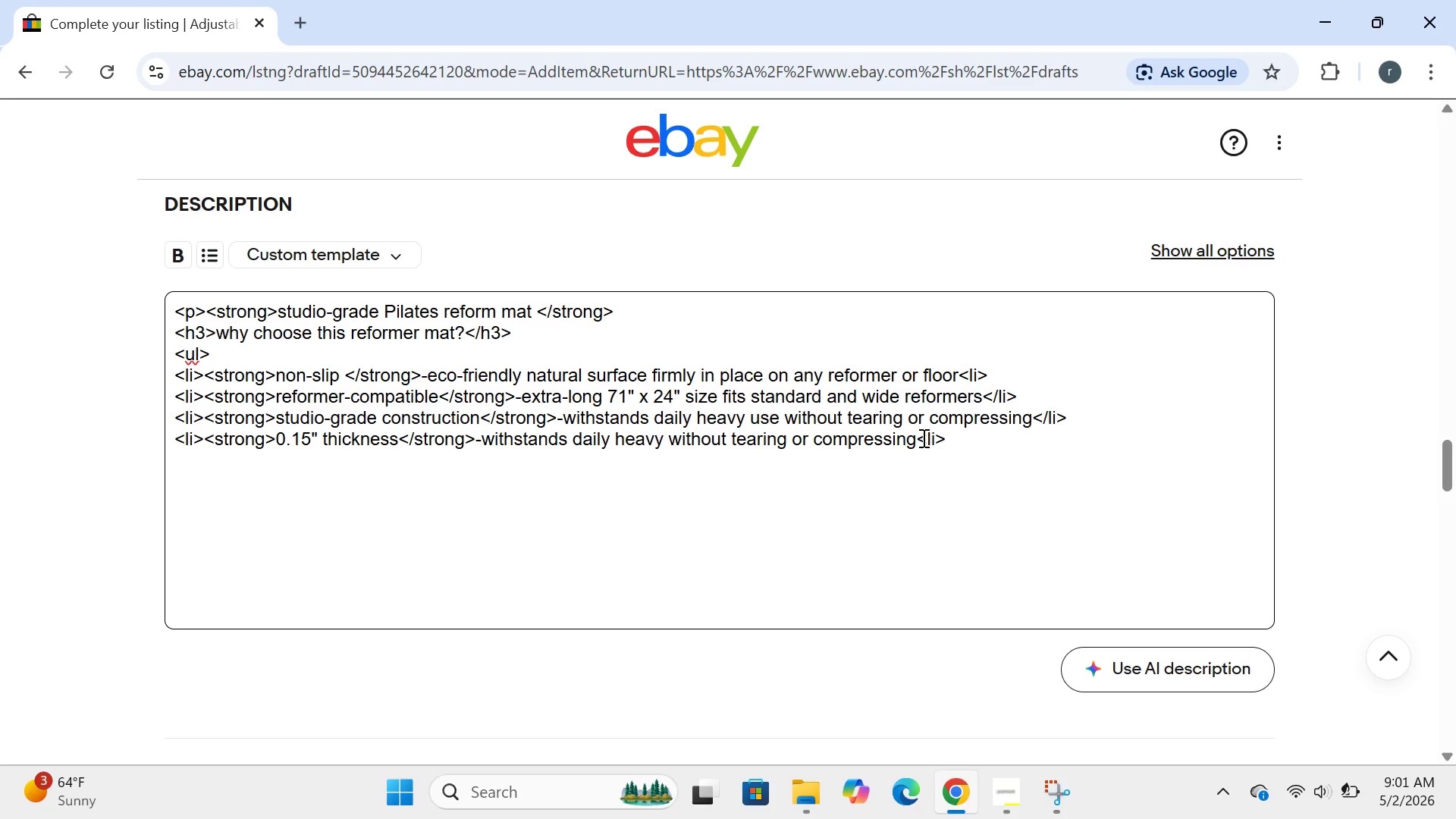 
left_click([922, 438])
 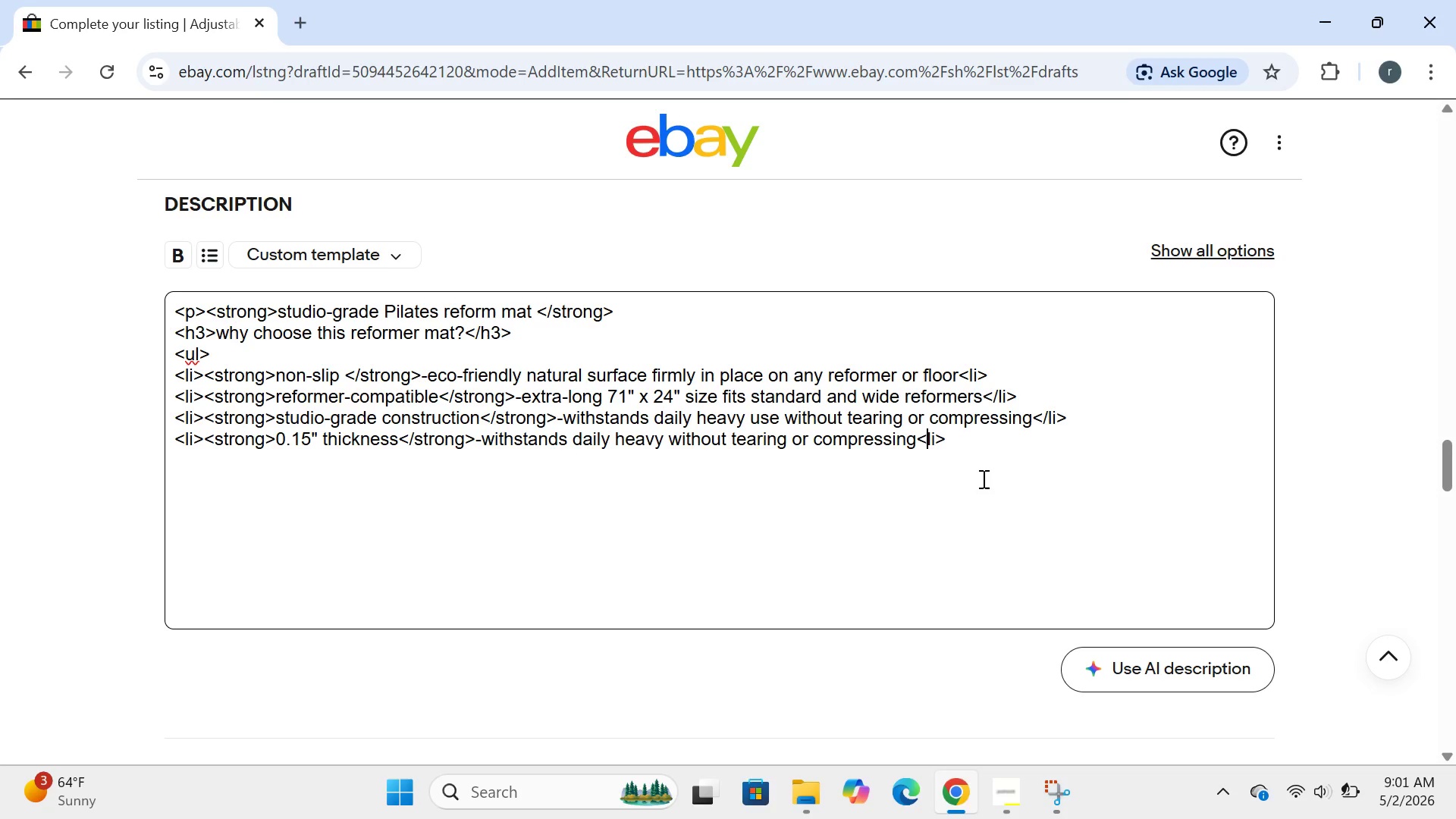 
key(Slash)
 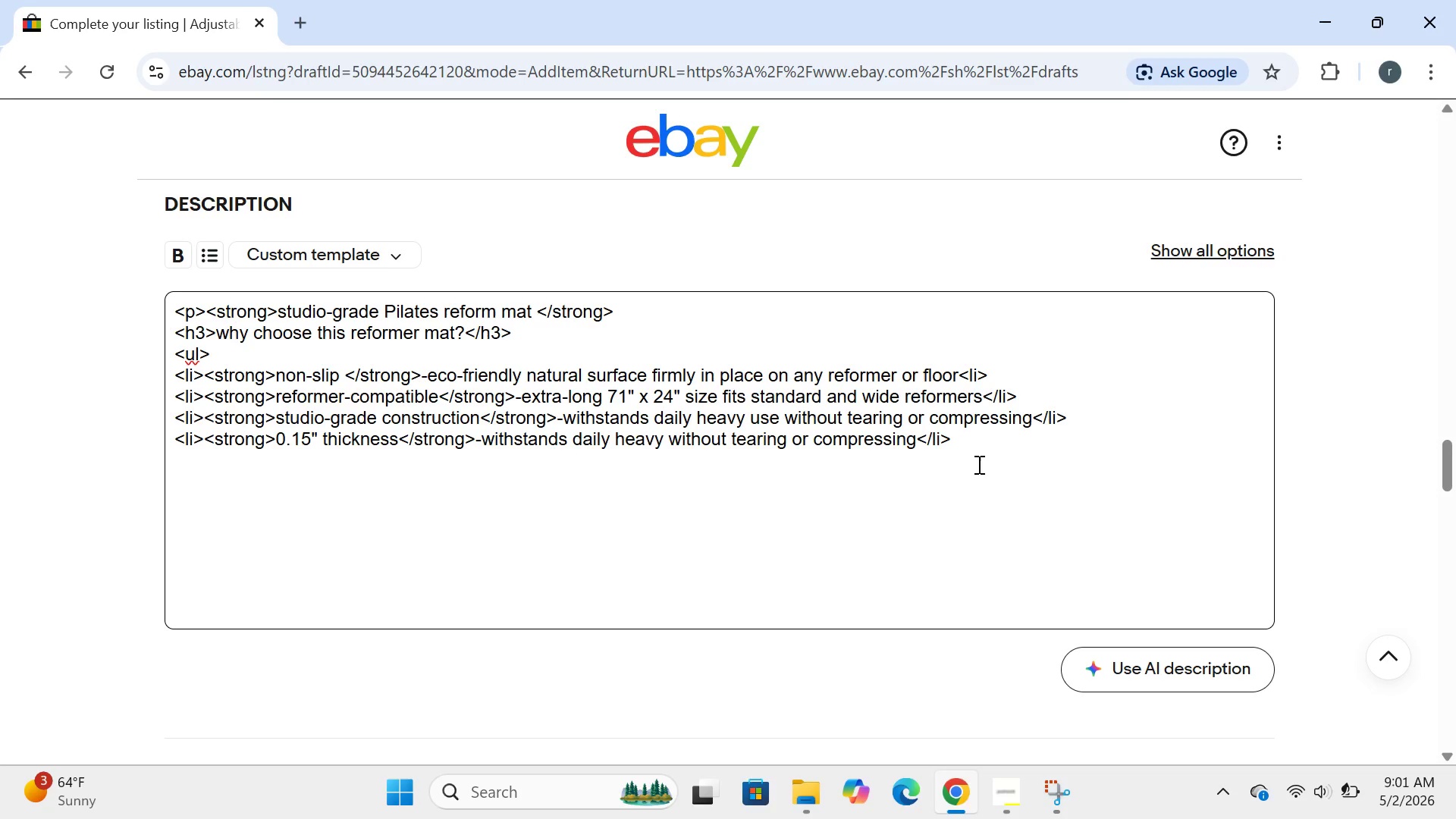 
left_click([977, 464])
 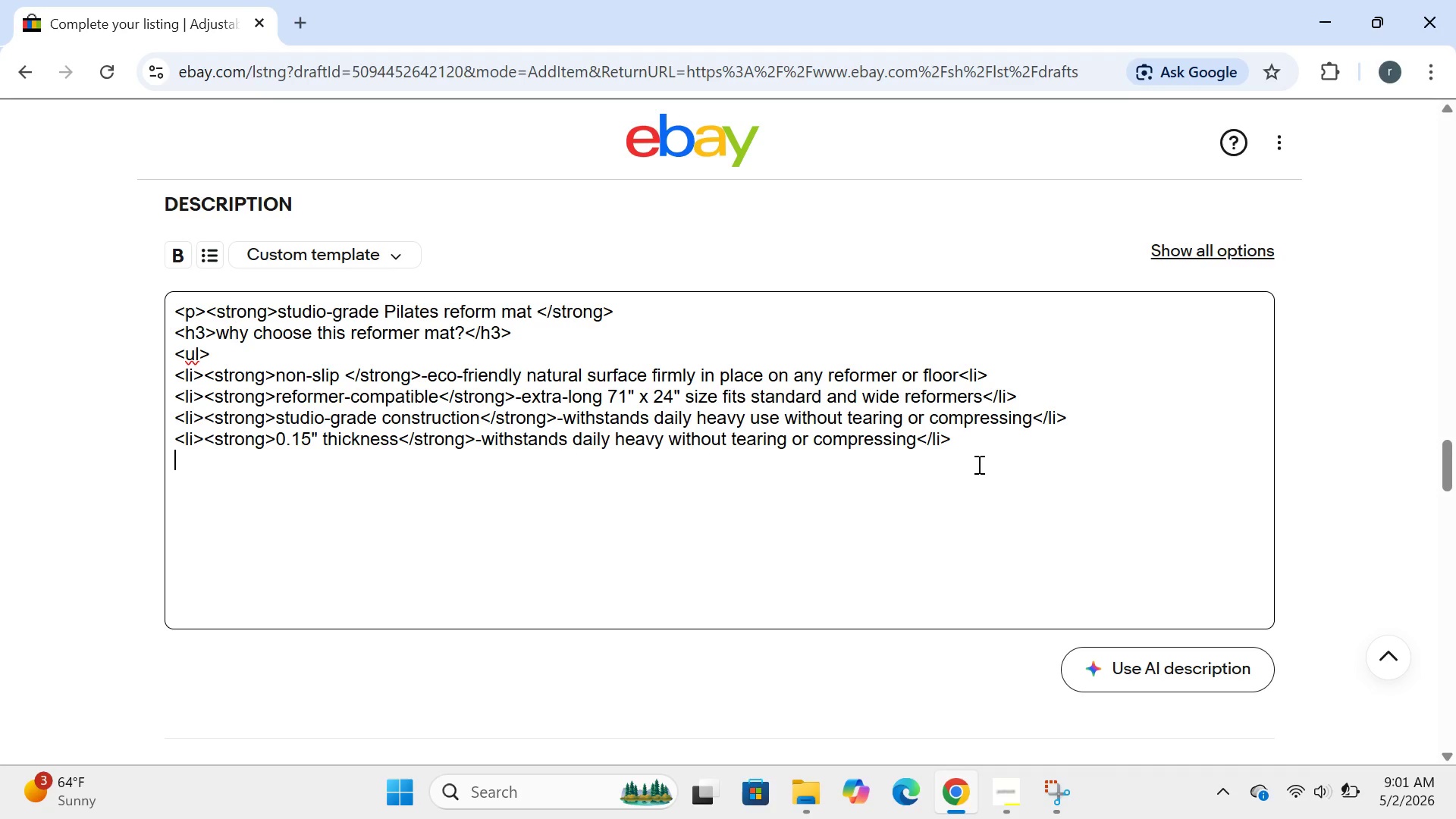 
type(<li><strong>easy to clean </strong>)
 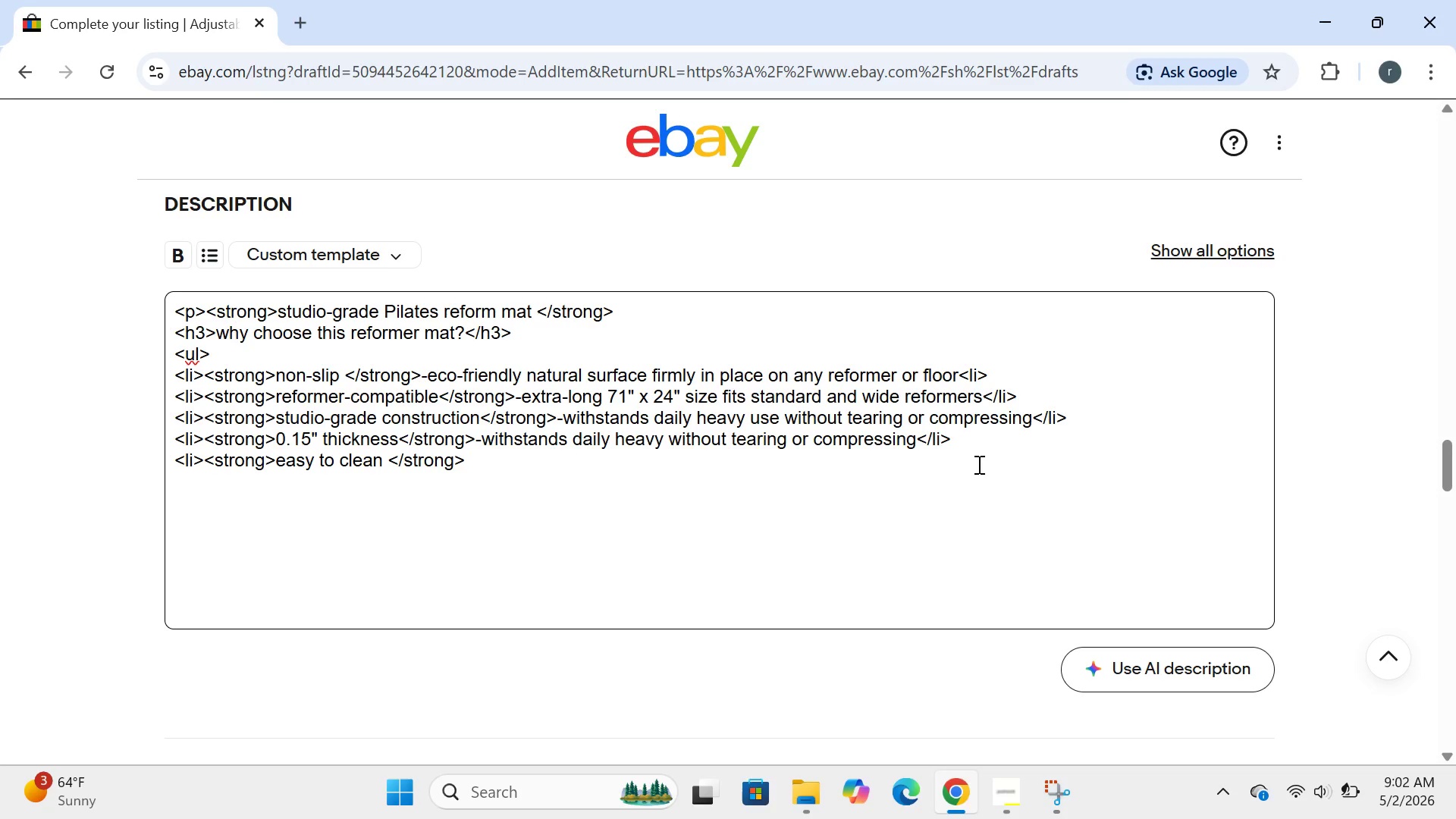 
wait(74.61)
 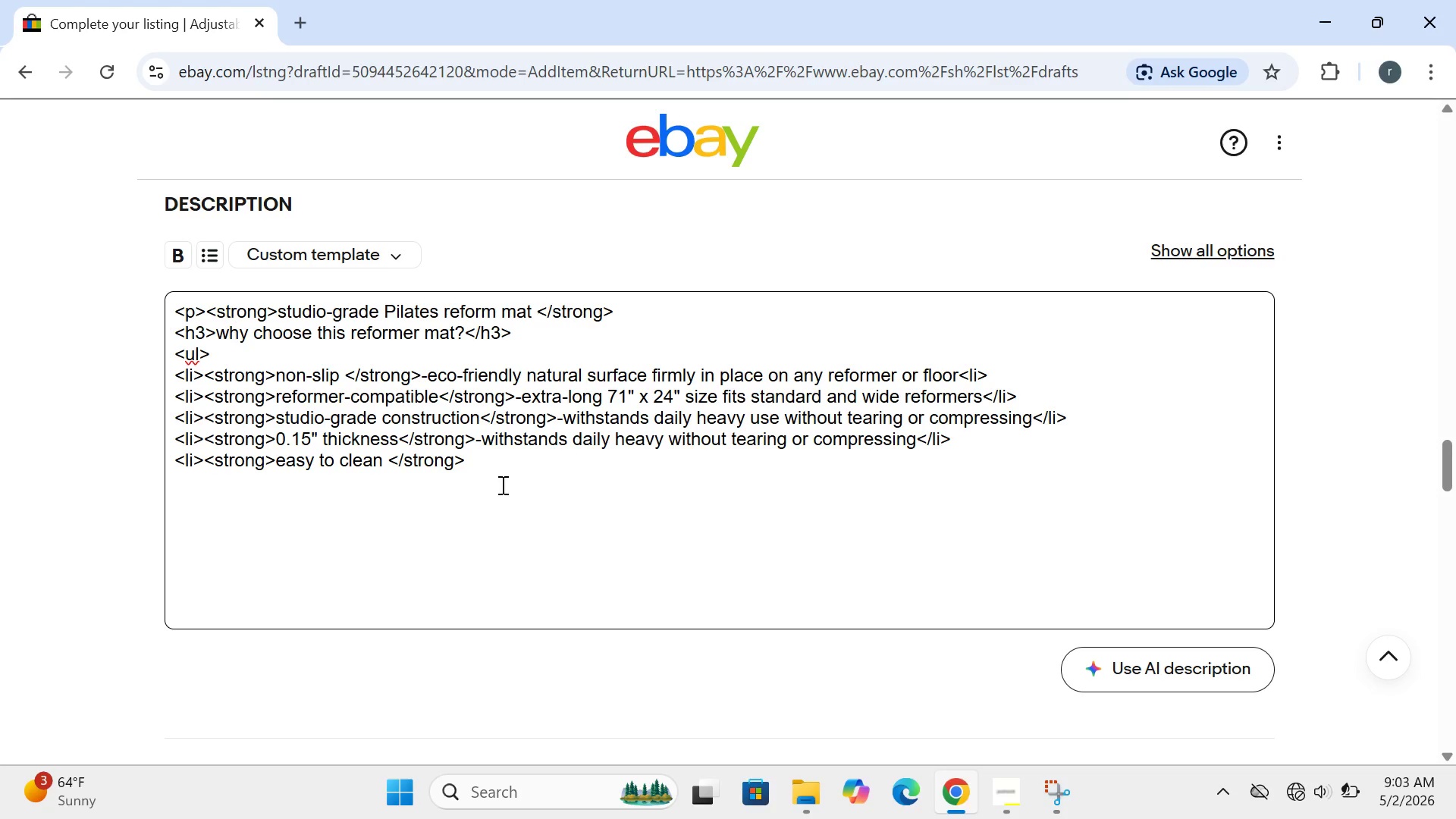 
key(Enter)
 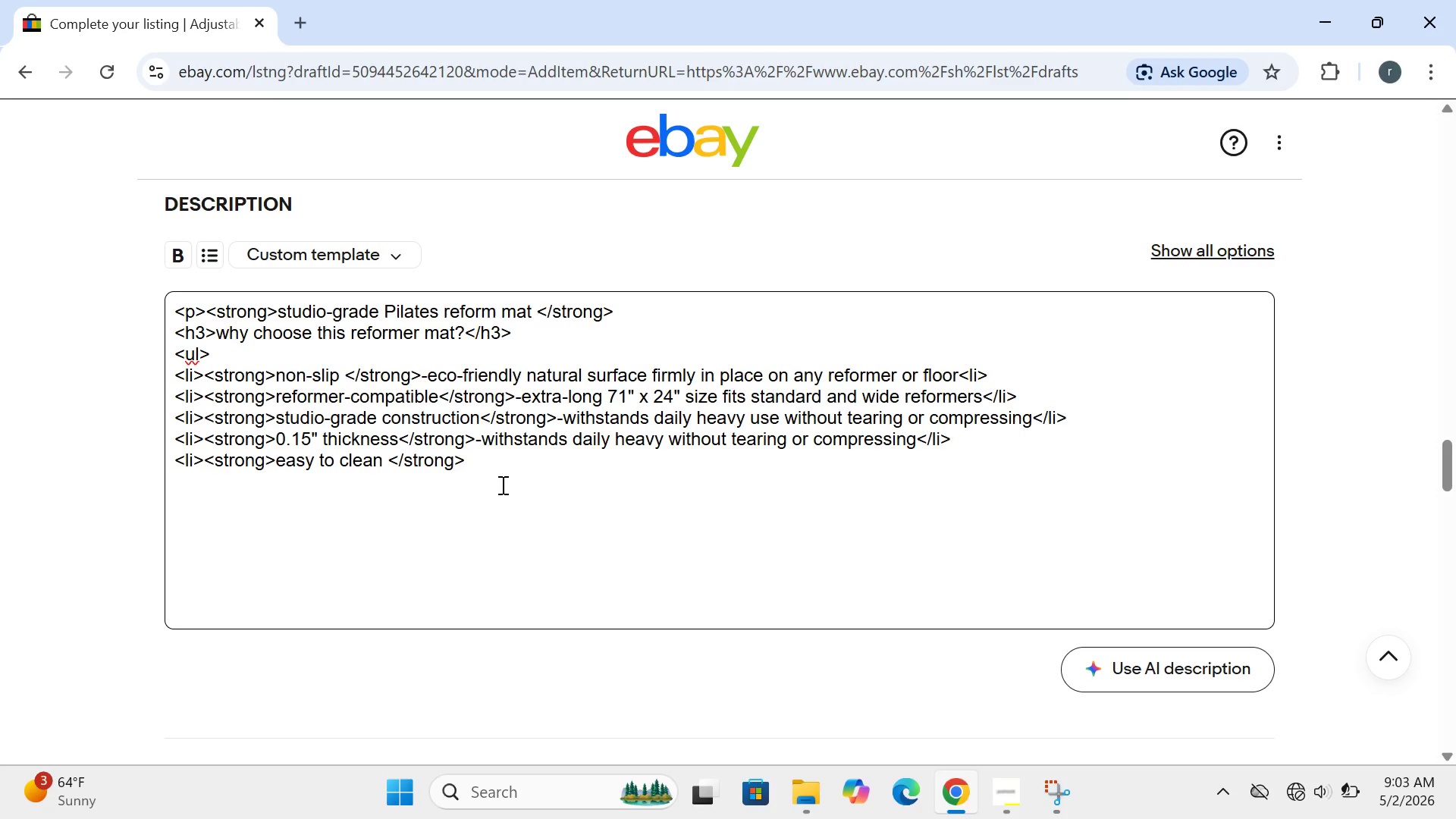 
type(<i)
key(Backspace)
type(li><strong>)
 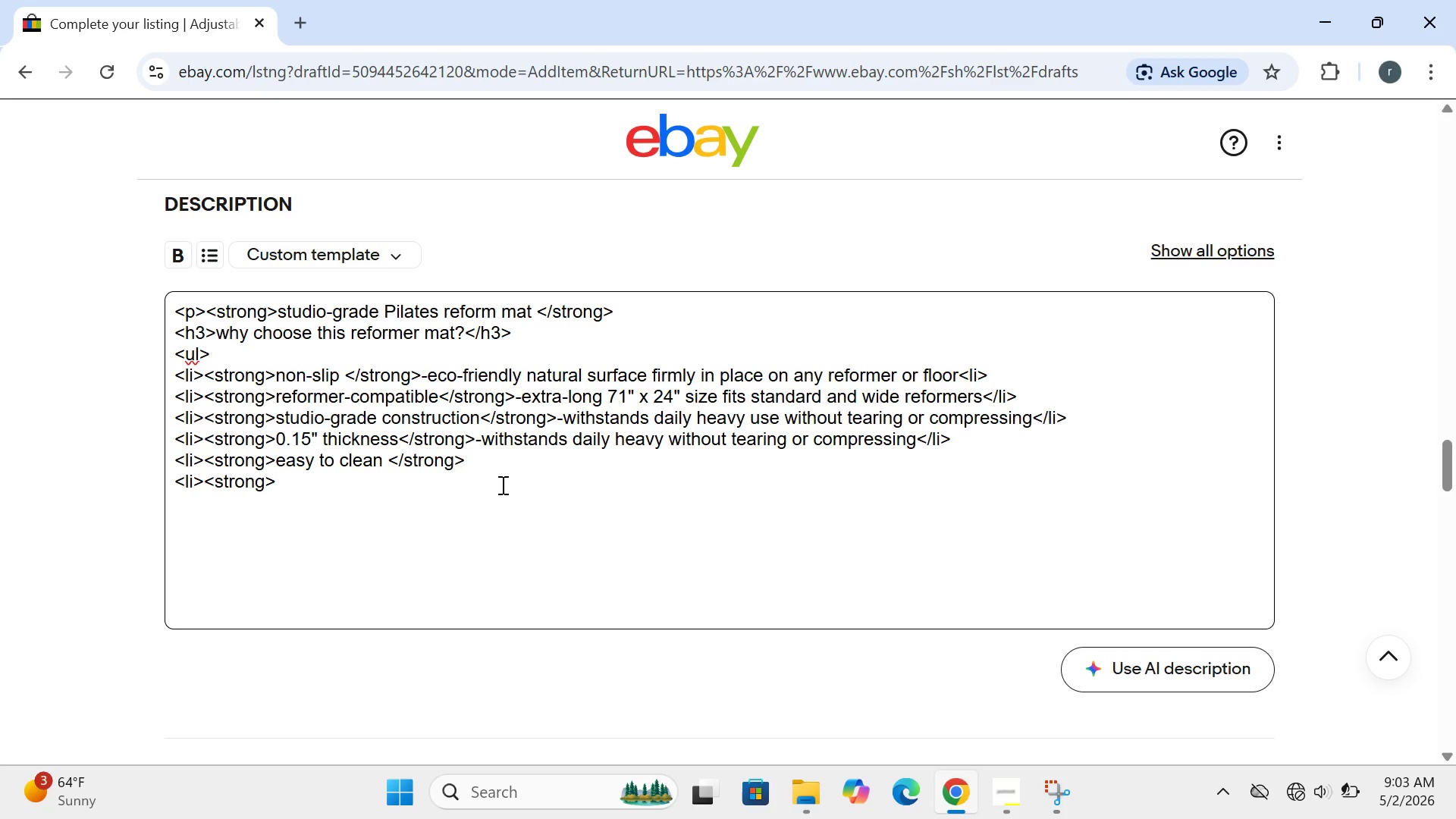 
wait(10.36)
 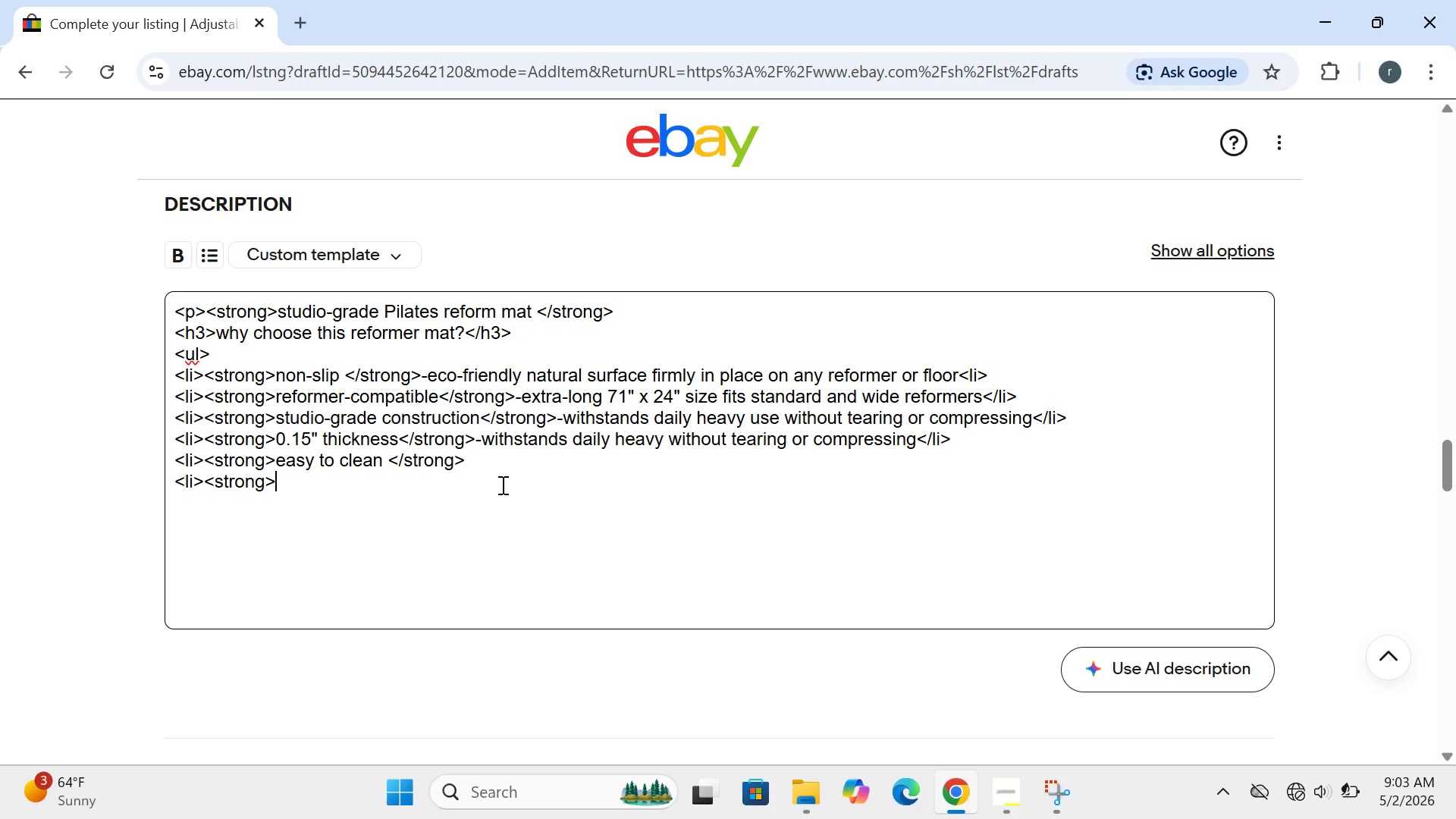 
type(   </strong>)
 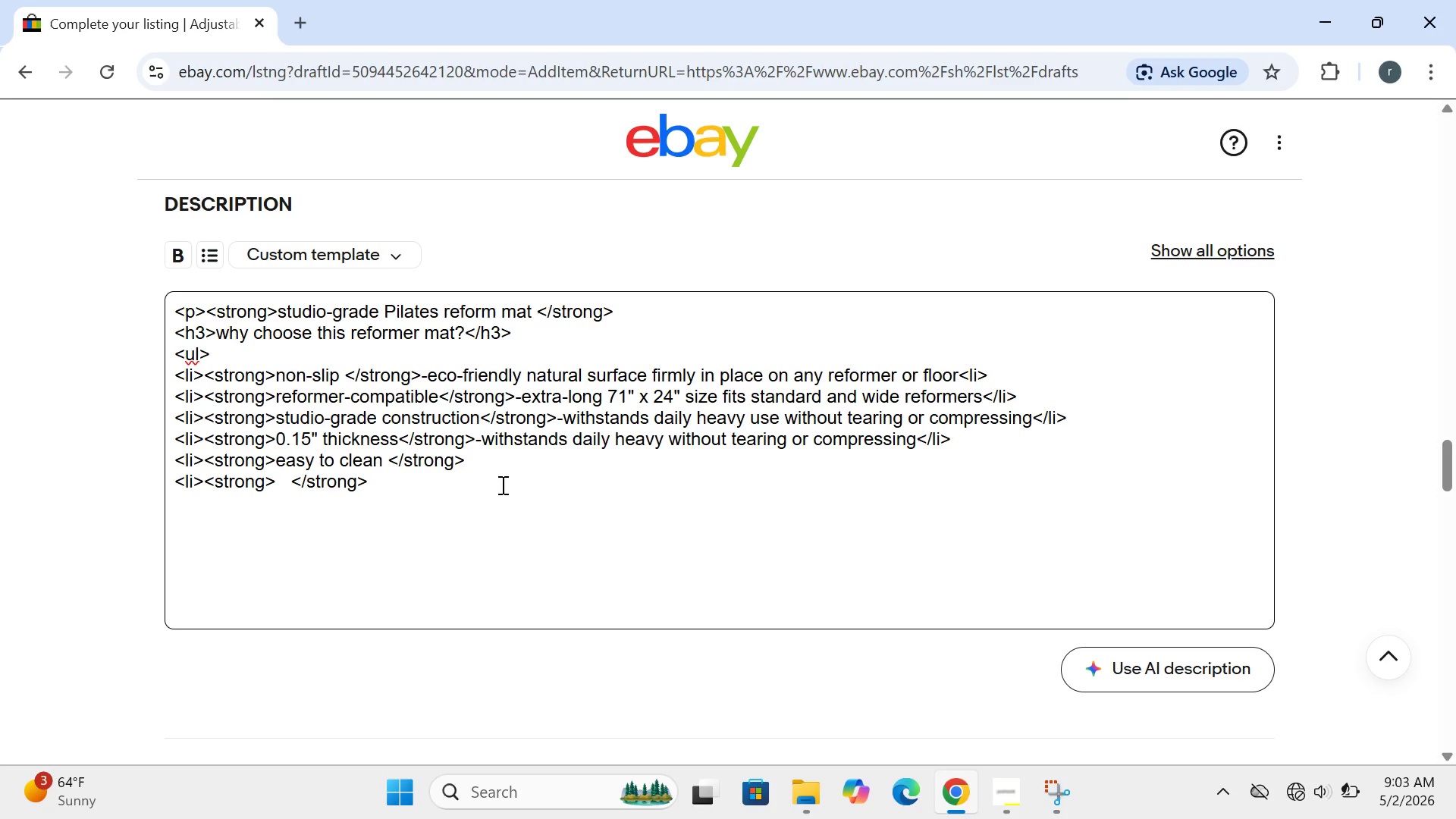 
left_click([277, 485])
 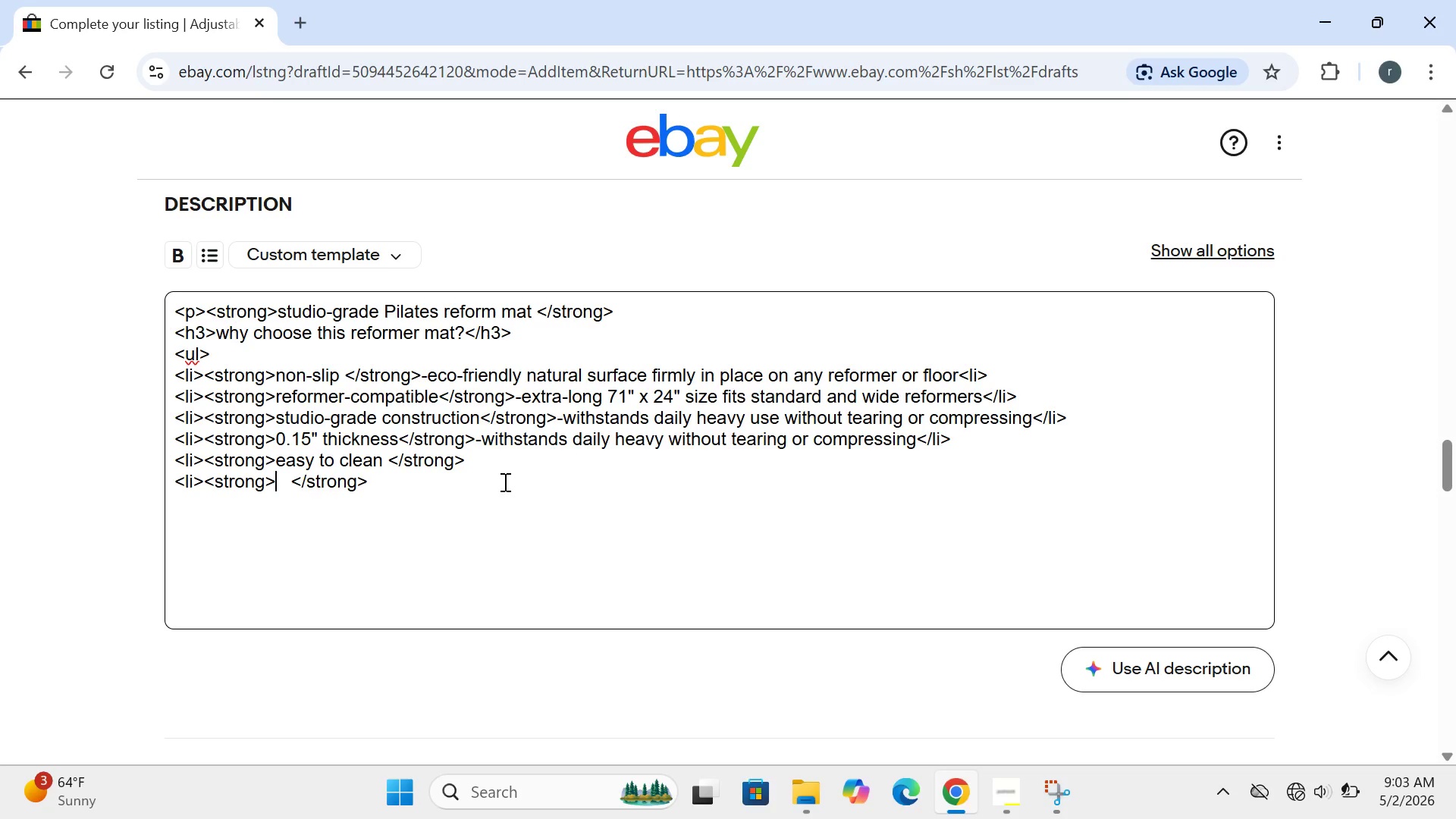 
wait(8.19)
 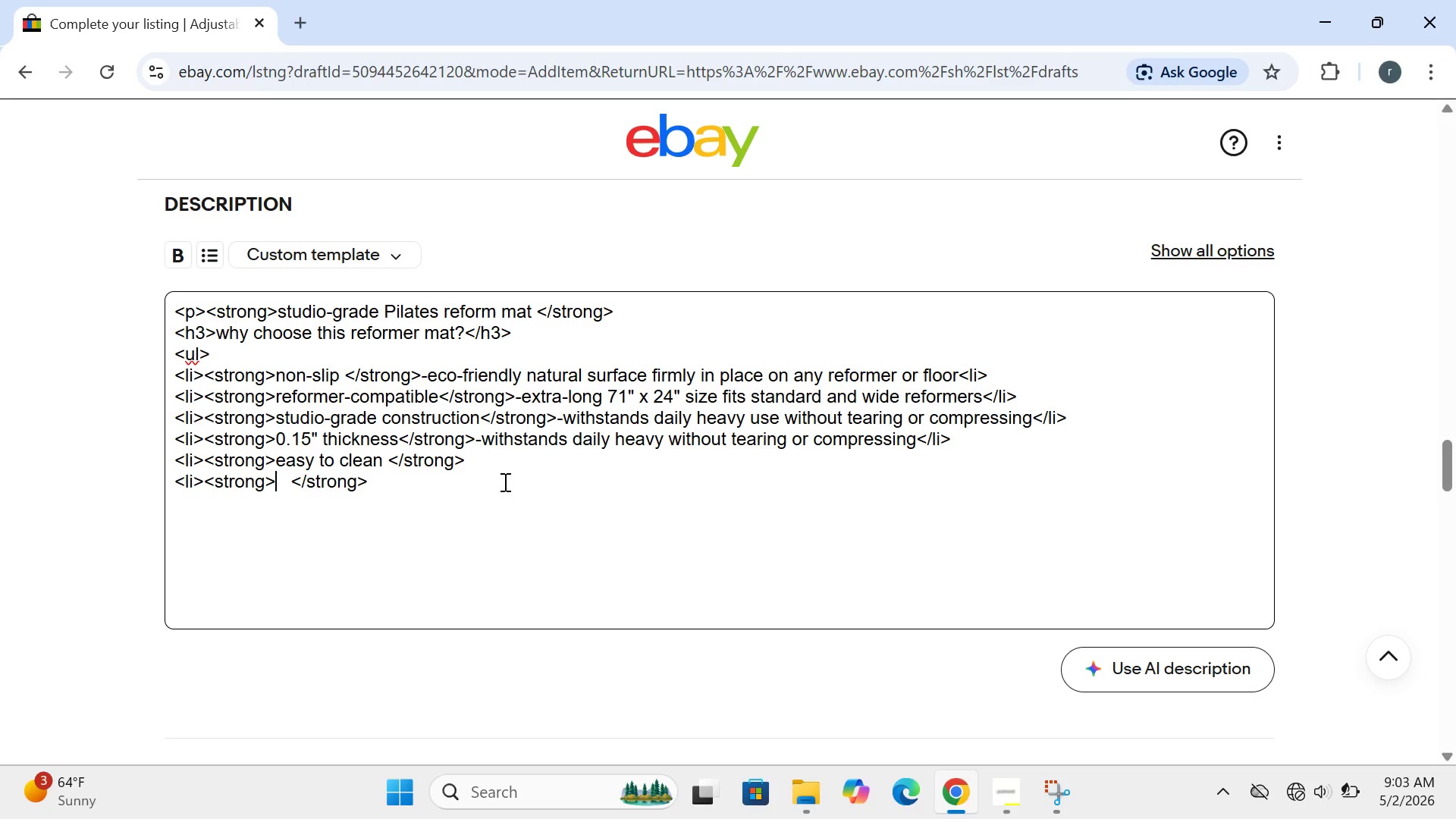 
left_click([483, 469])
 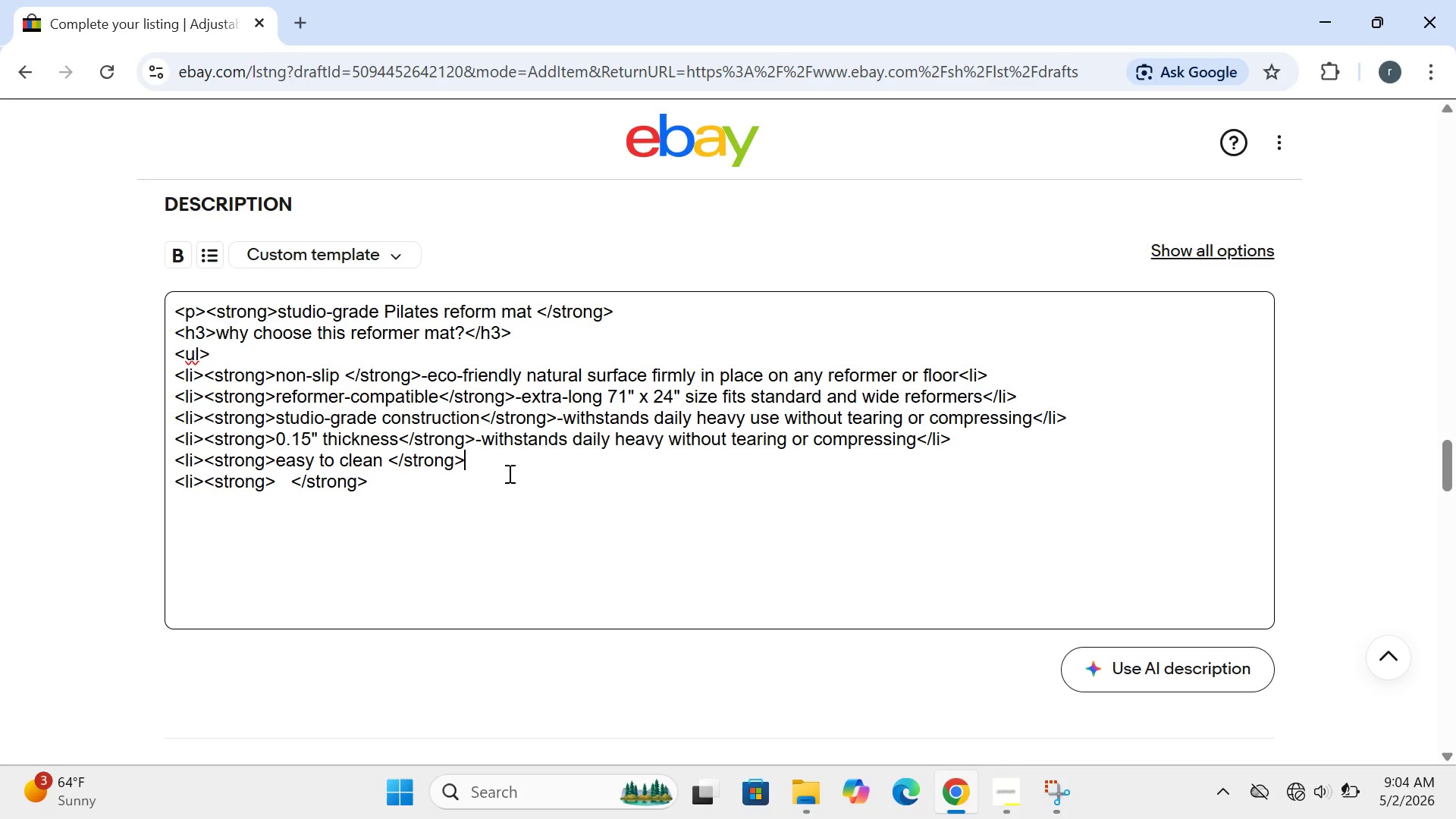 
wait(7.12)
 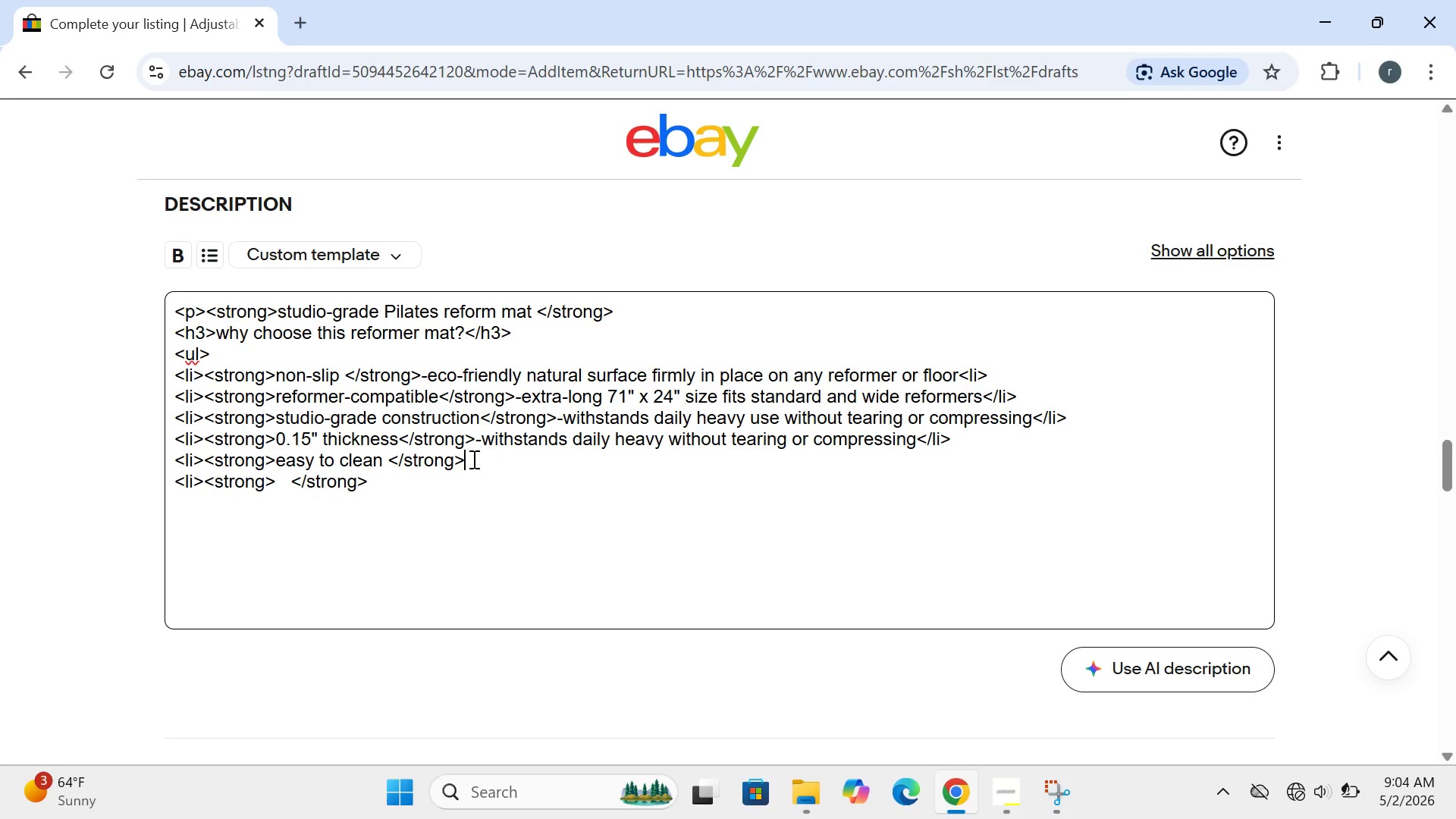 
left_click([270, 491])
 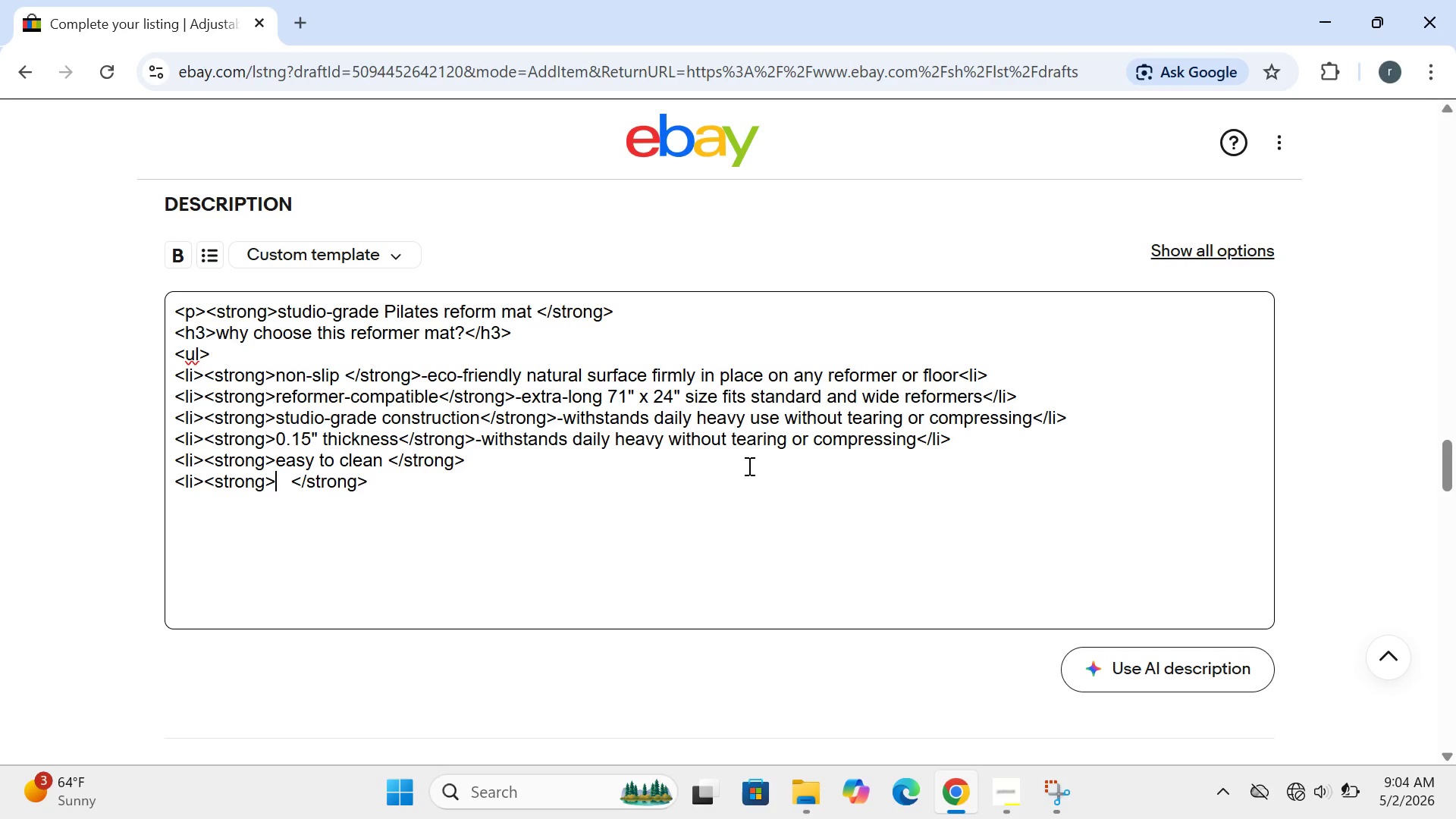 
wait(14.73)
 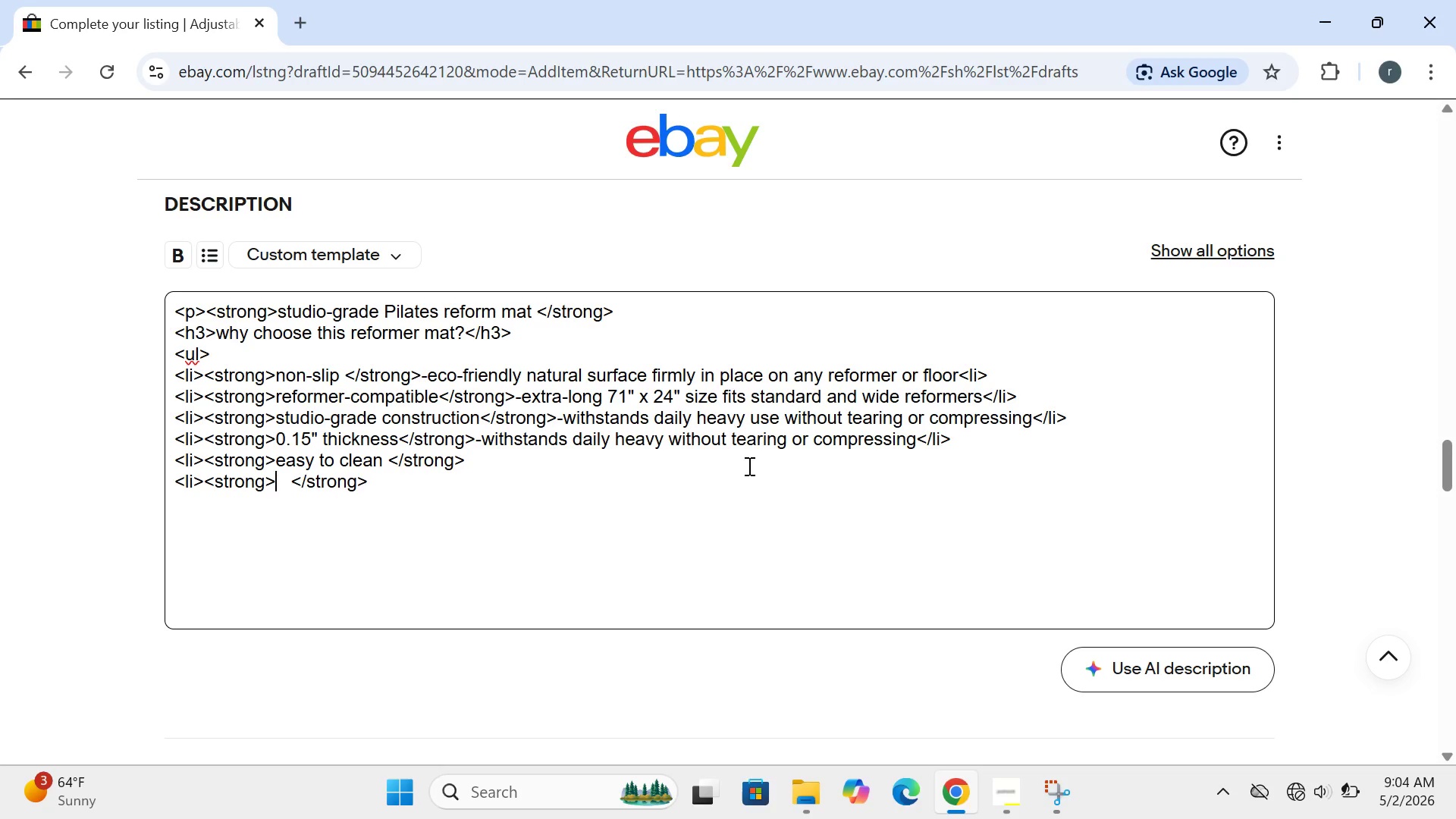 
left_click([416, 491])
 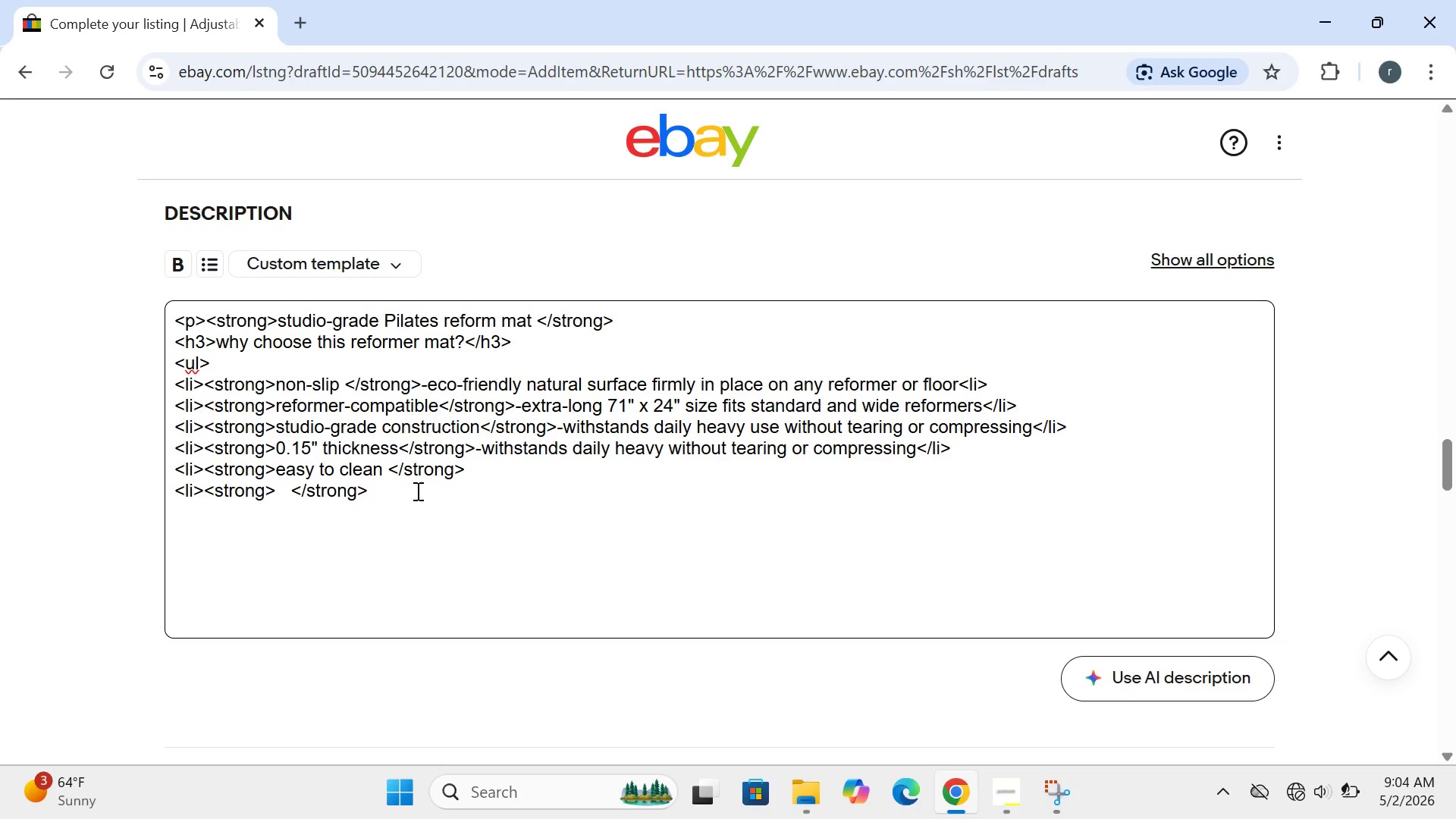 
wait(23.47)
 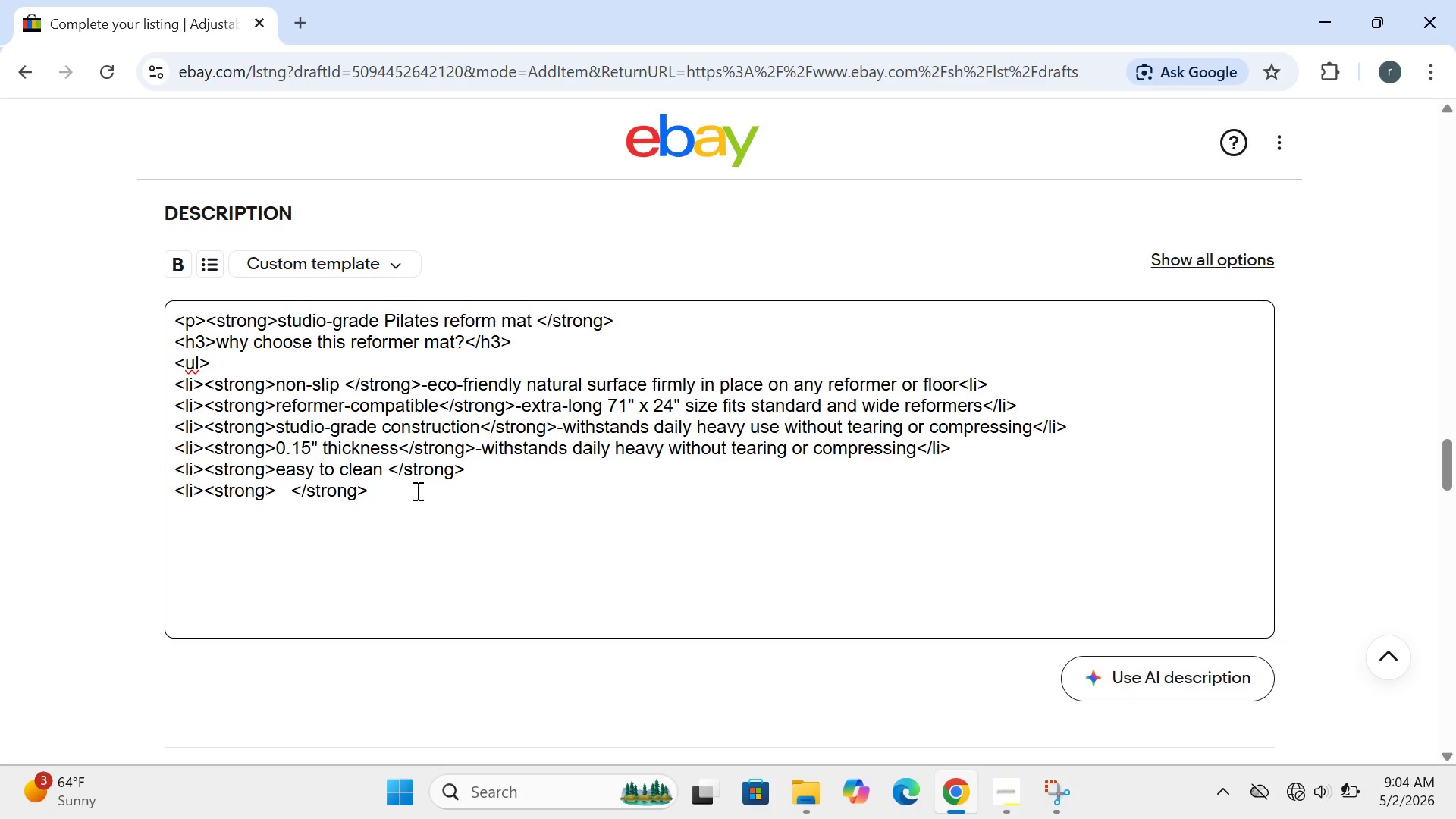 
left_click([477, 477])
 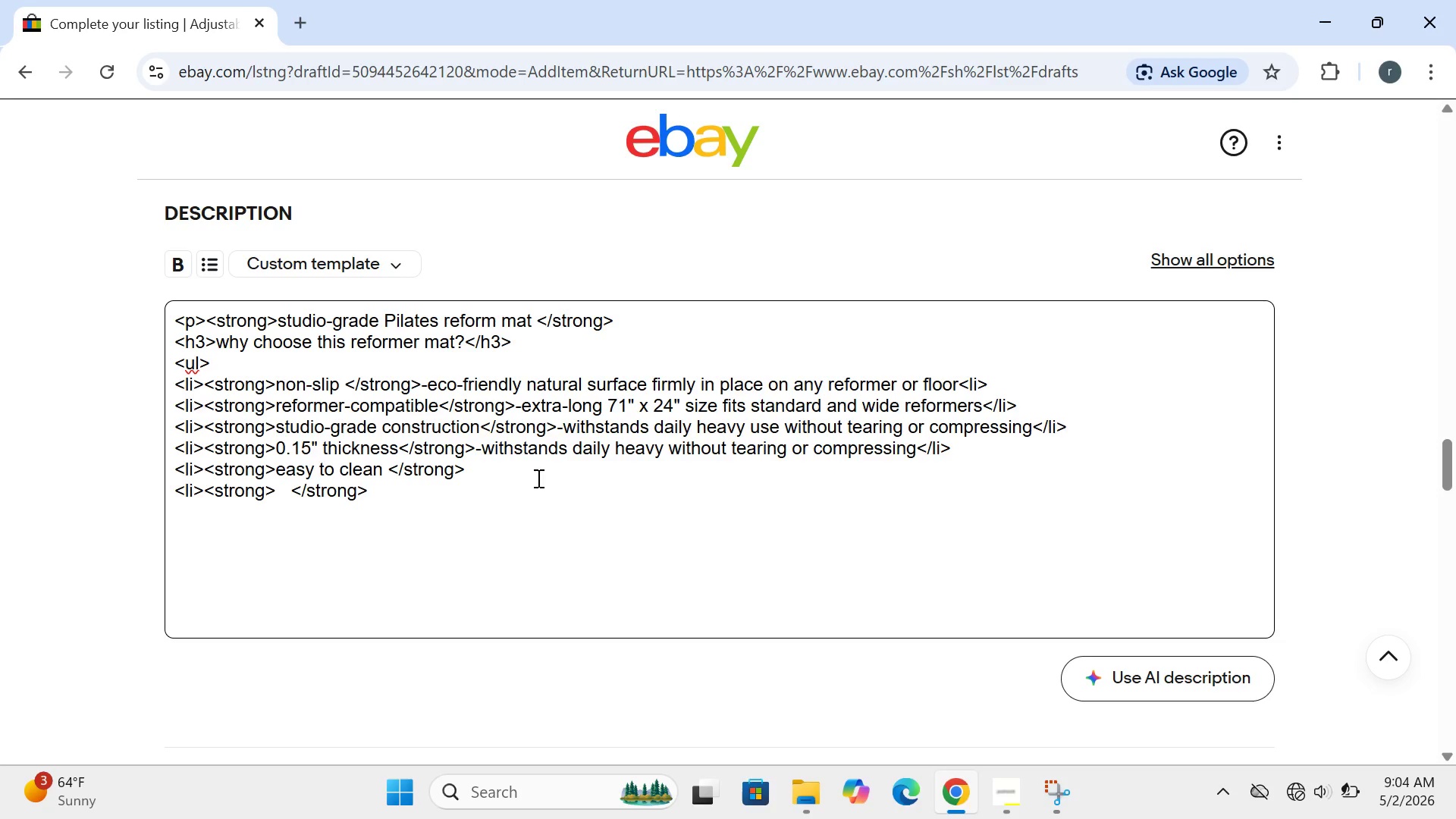 
wait(6.33)
 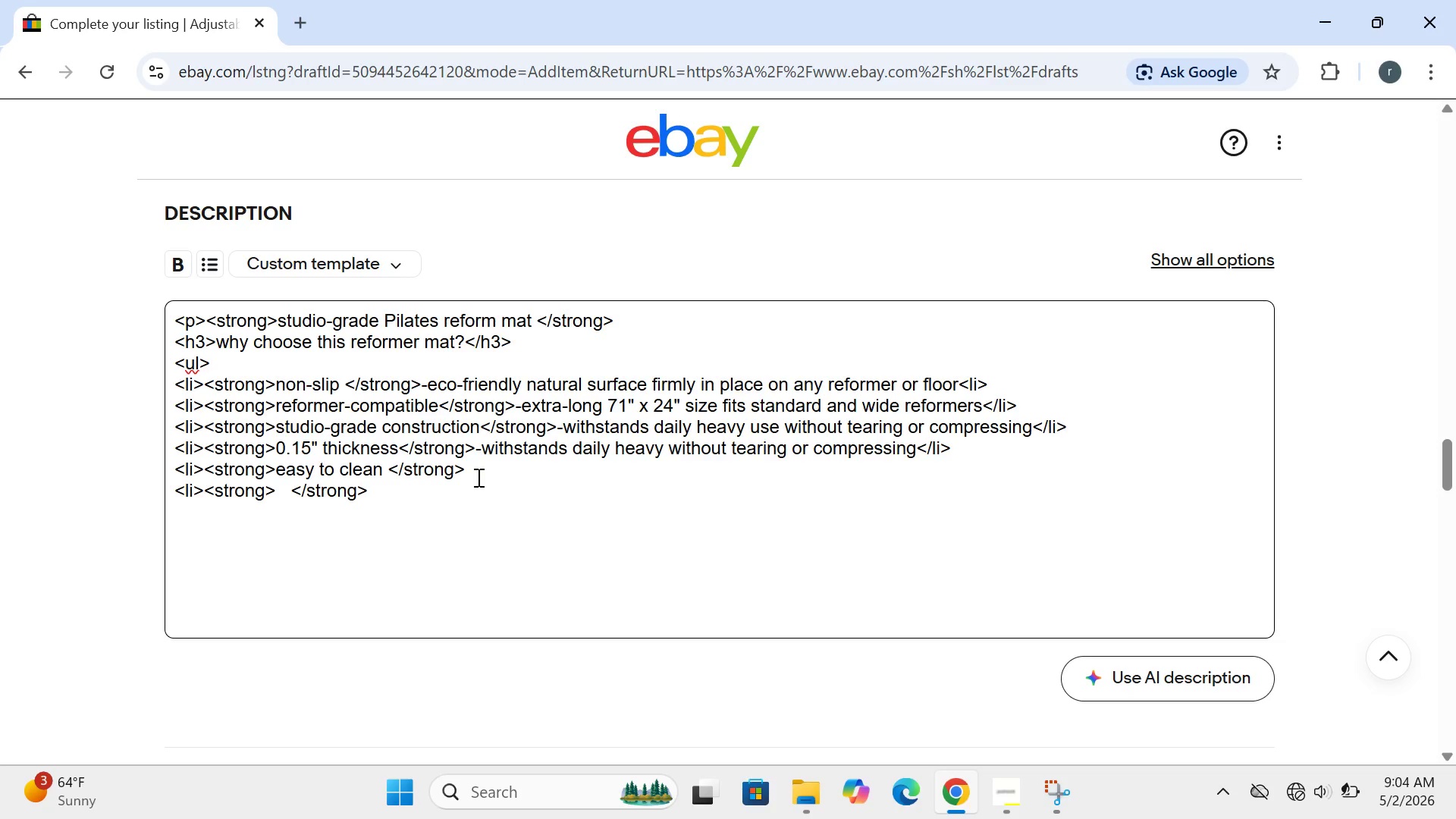 
key(Minus)
 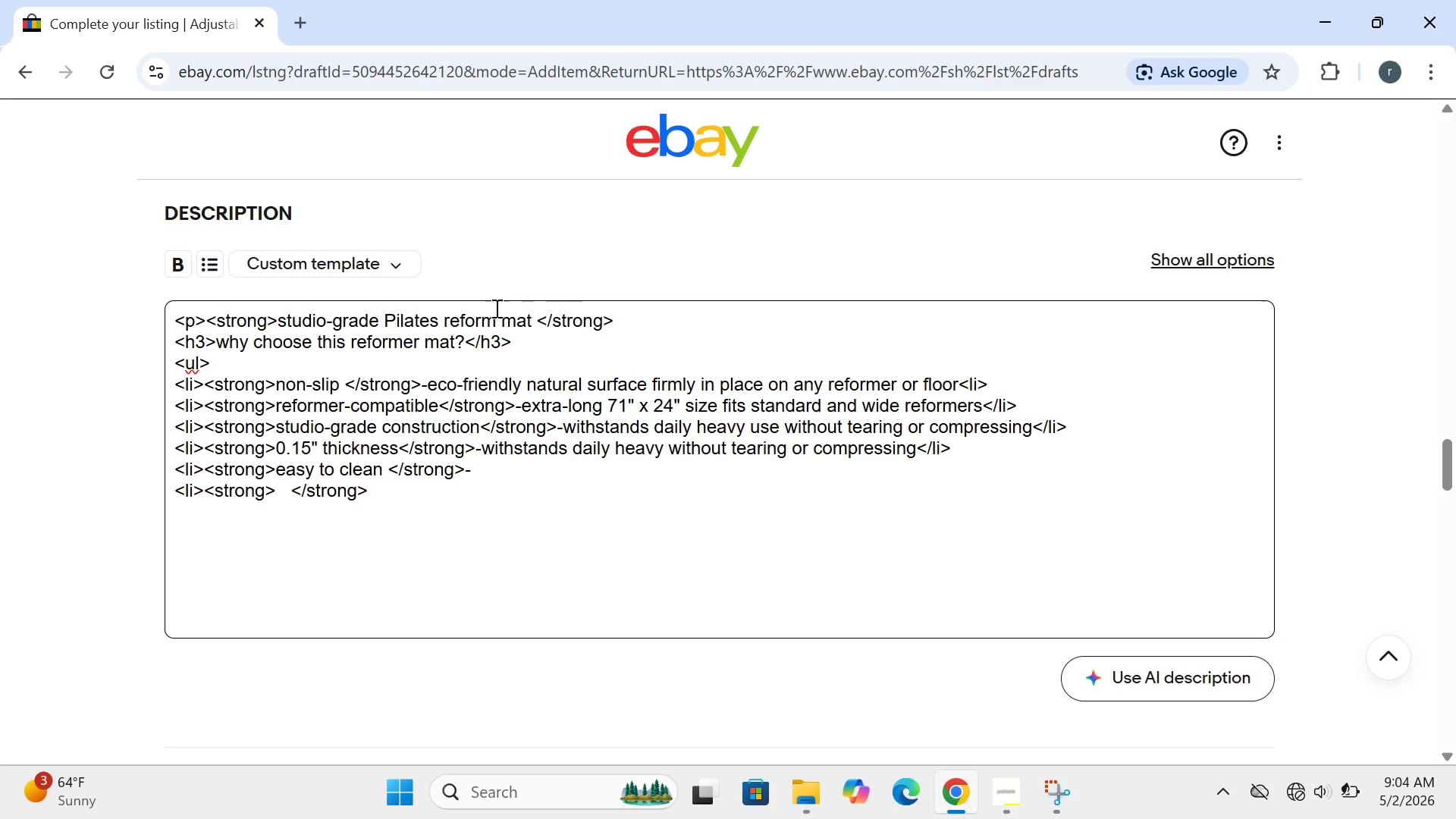 
key(Backspace)
 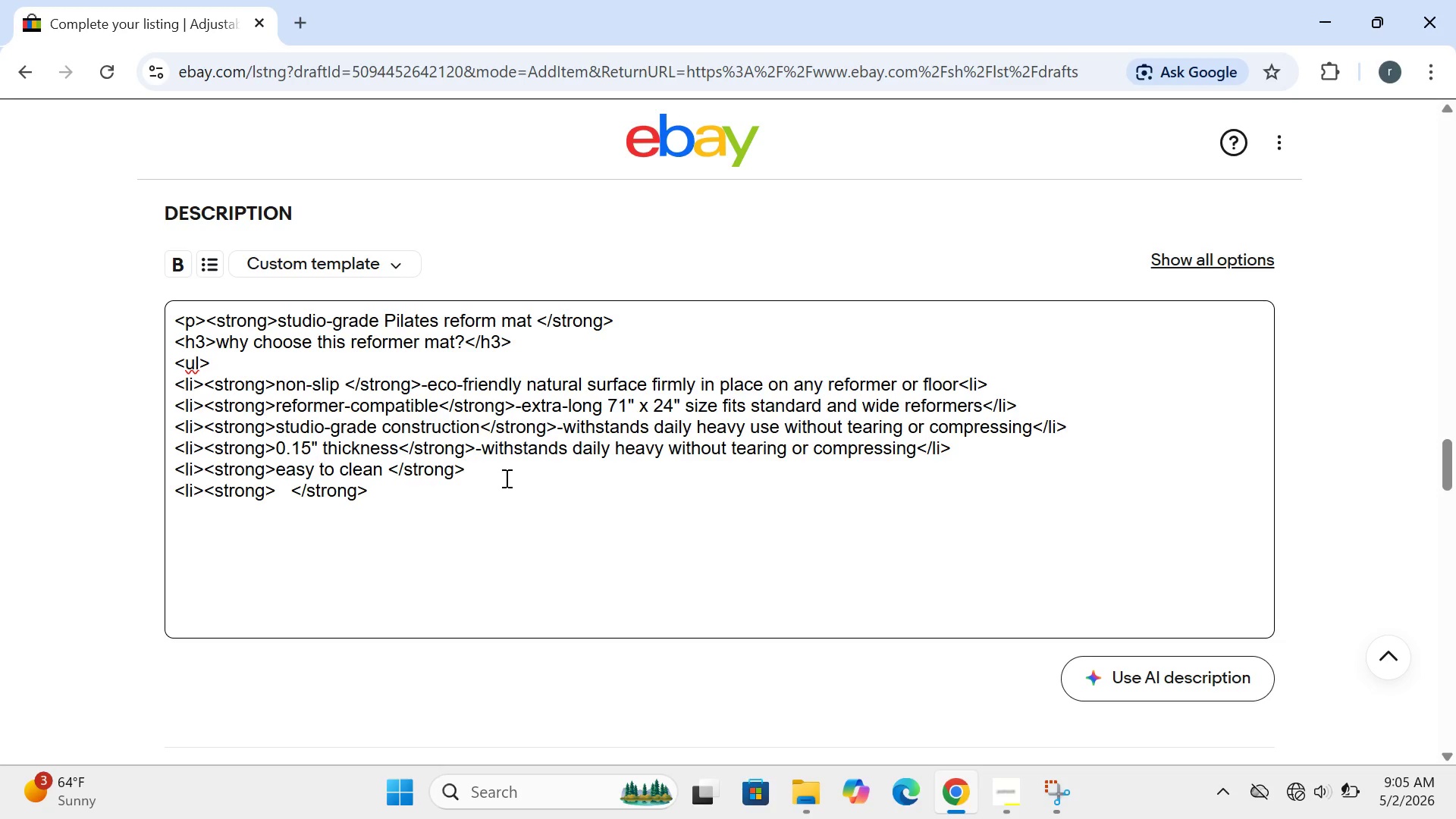 
wait(26.64)
 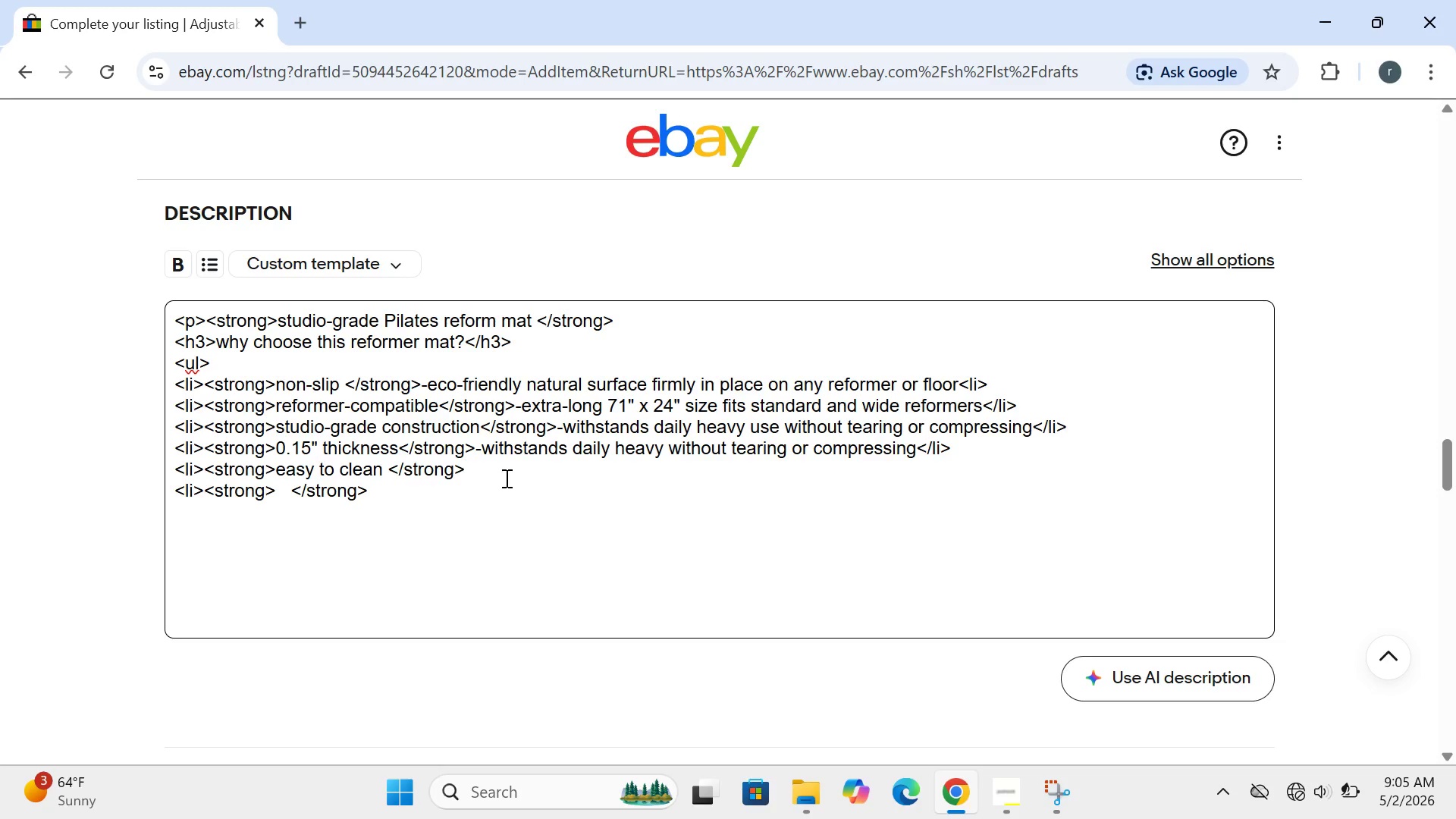 
left_click([297, 402])
 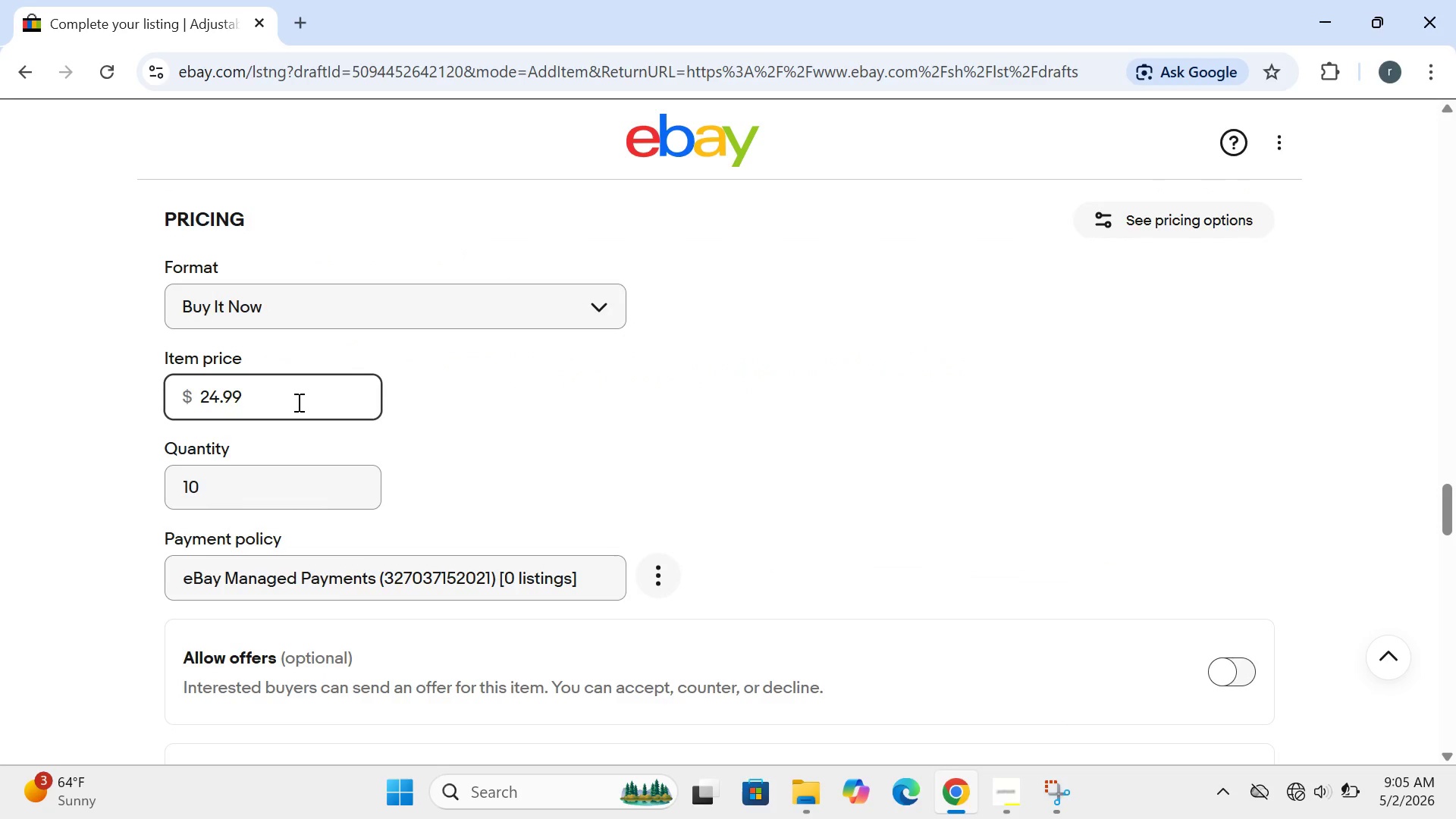 
hold_key(key=Backspace, duration=0.77)
 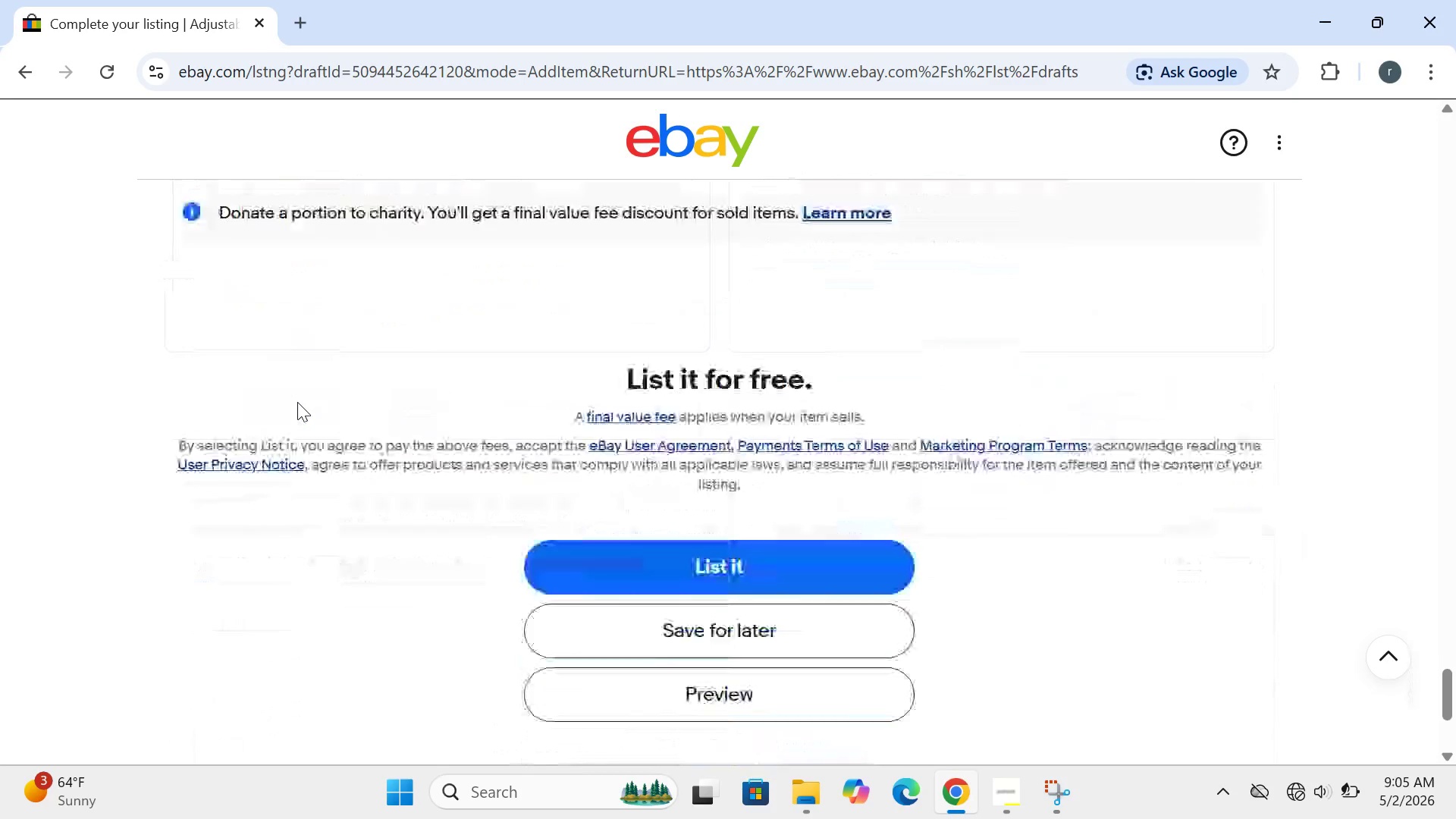 
wait(10.55)
 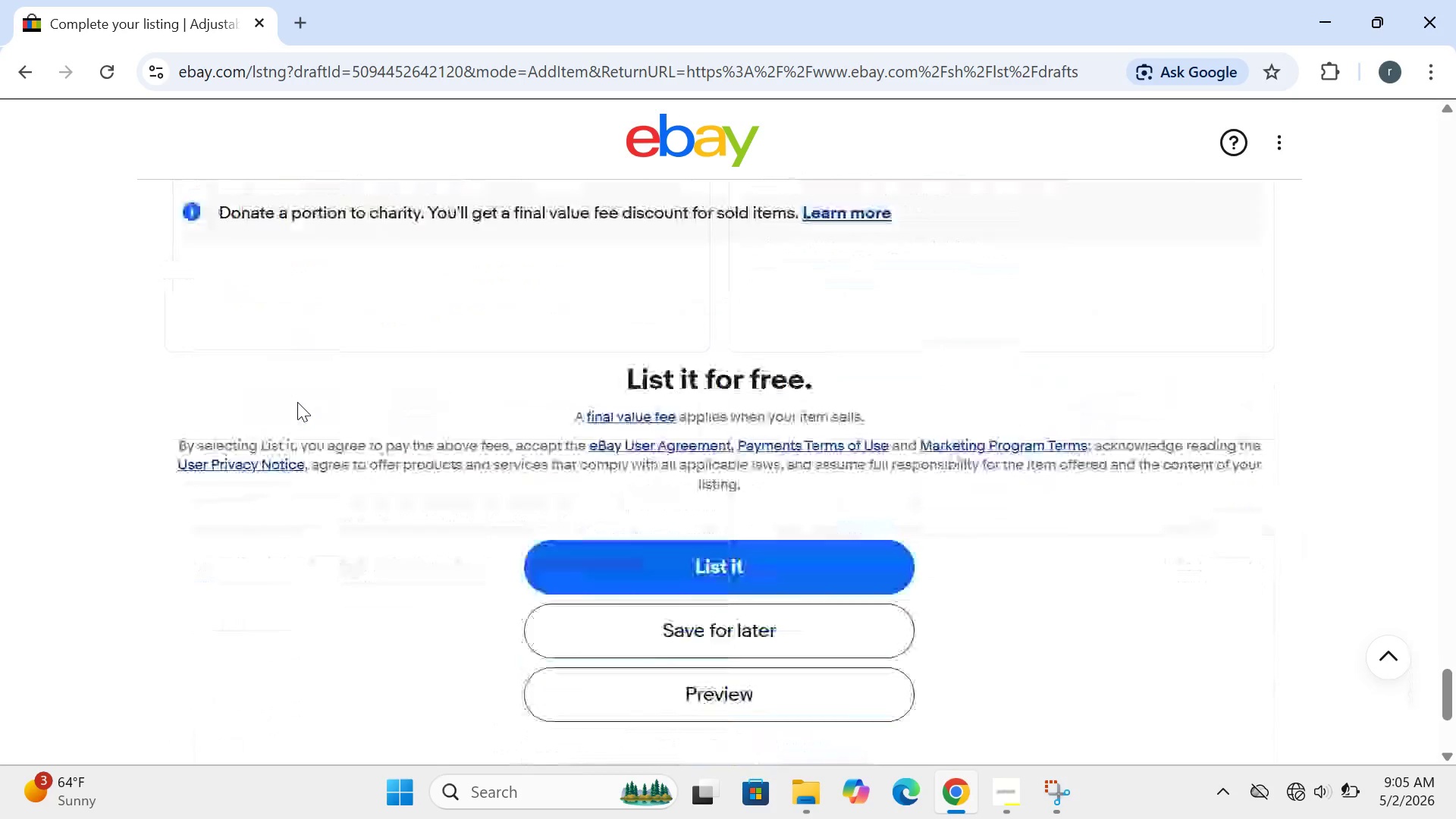 
left_click([482, 546])
 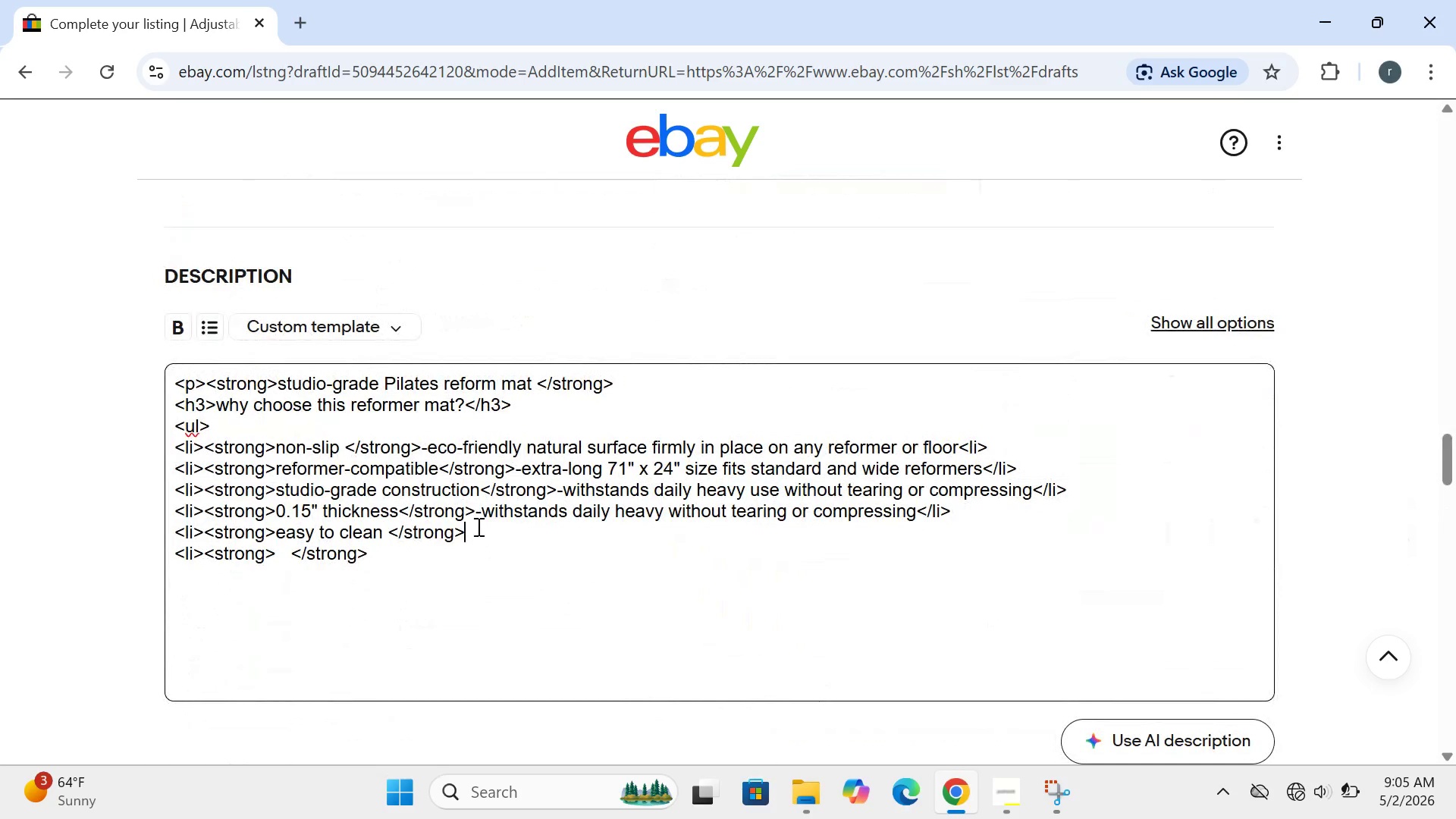 
left_click([477, 526])
 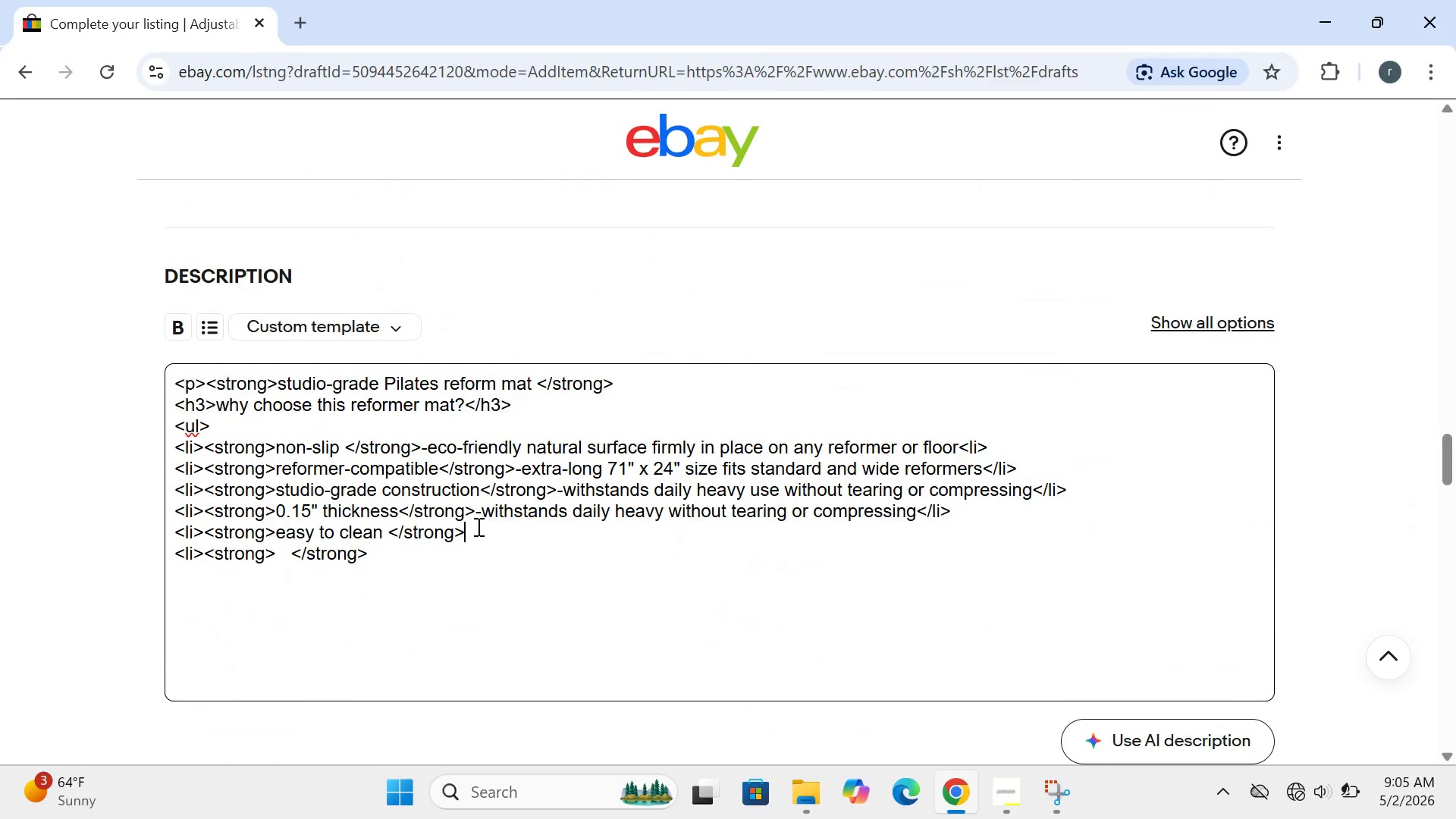 
wait(6.83)
 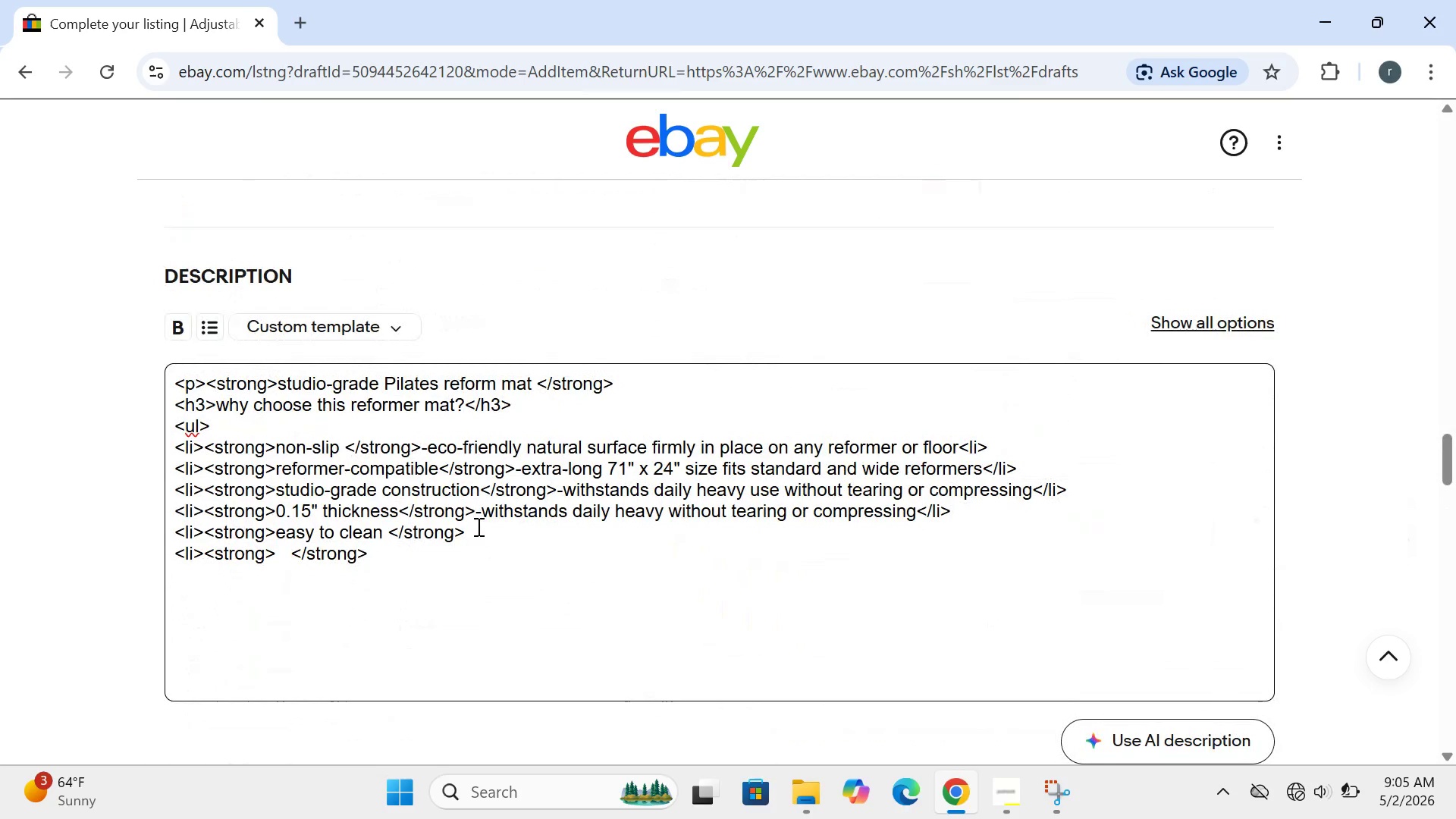 
left_click([989, 770])